 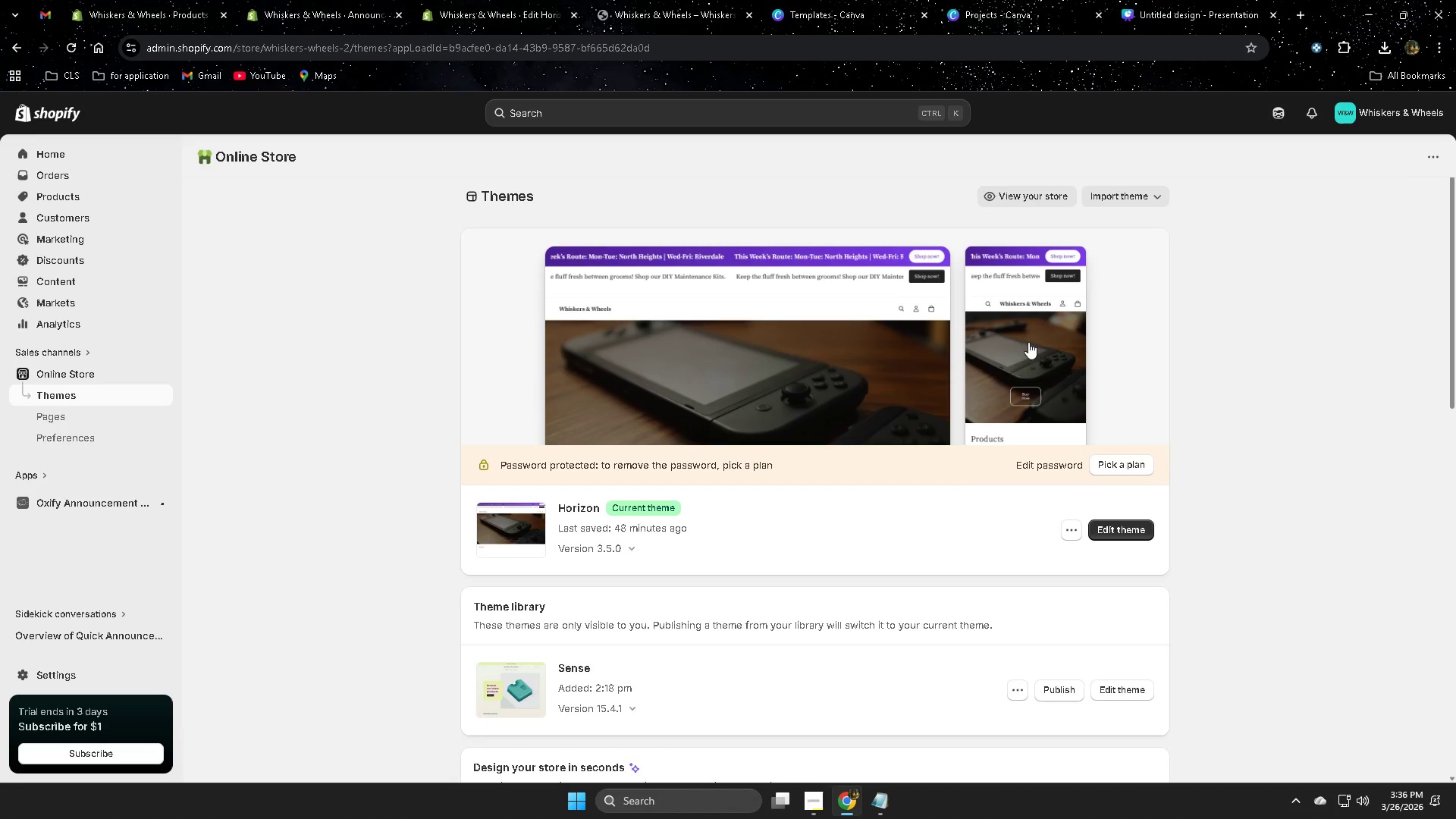 
left_click([1119, 534])
 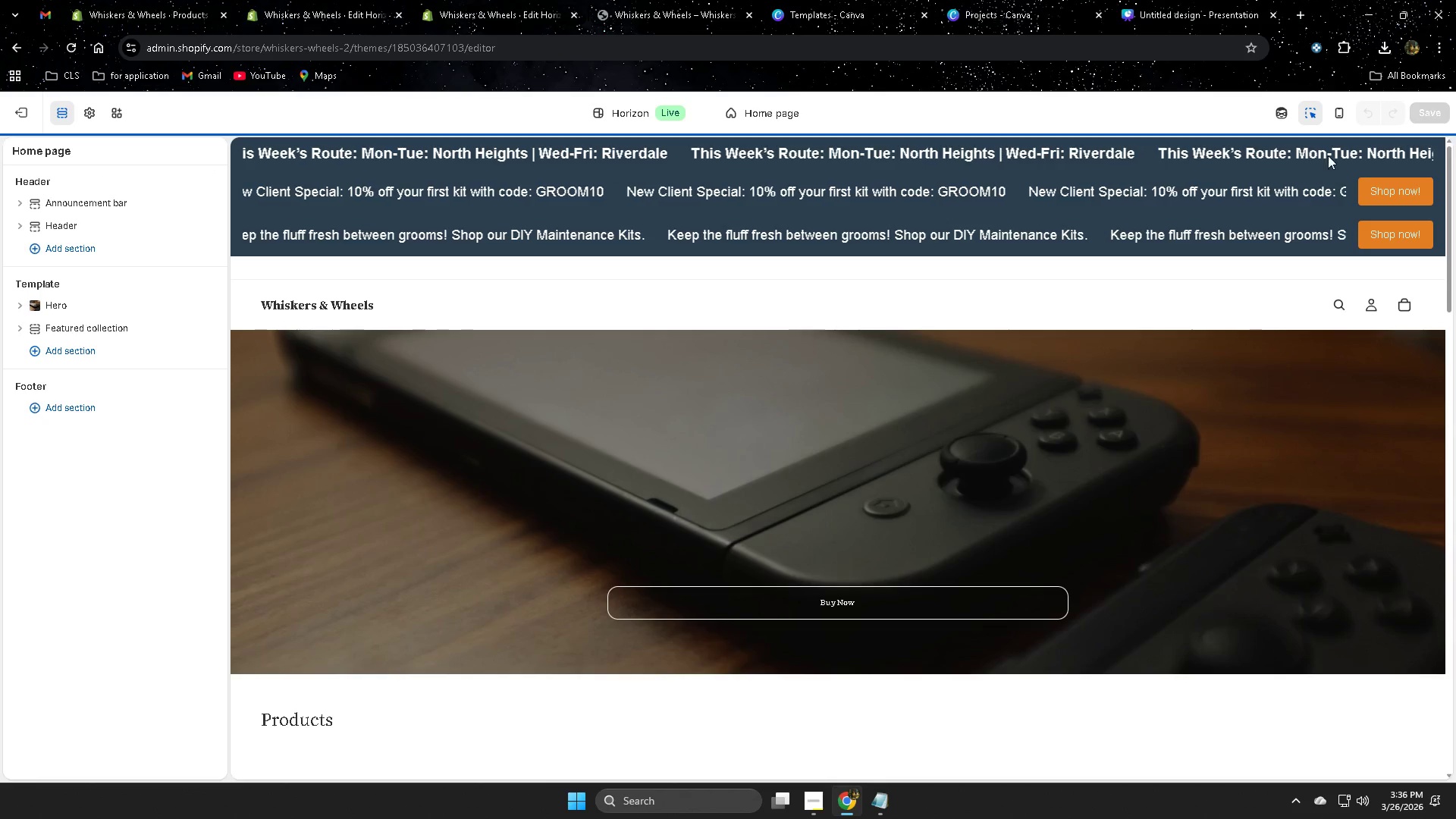 
left_click([1335, 118])
 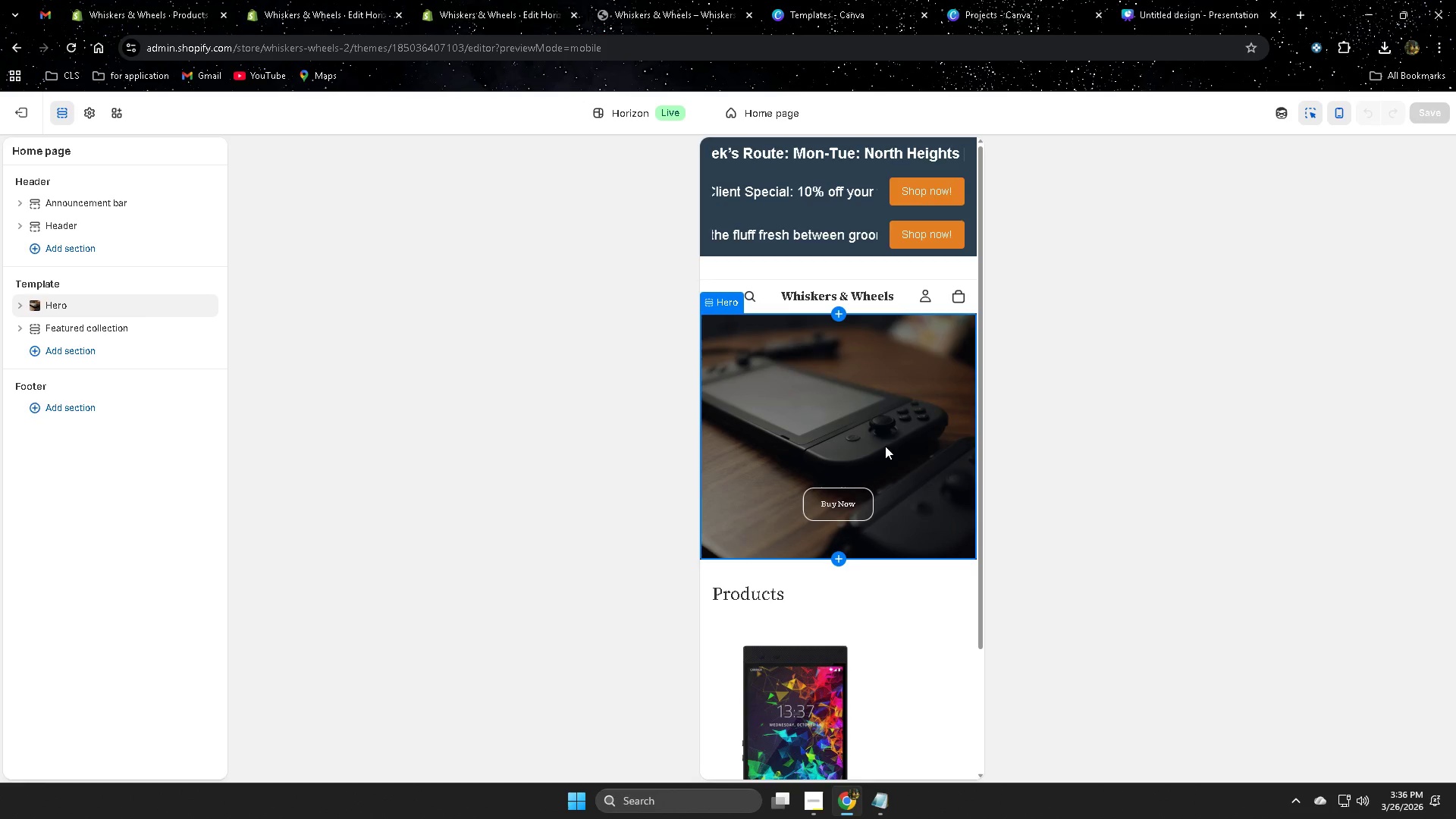 
wait(5.48)
 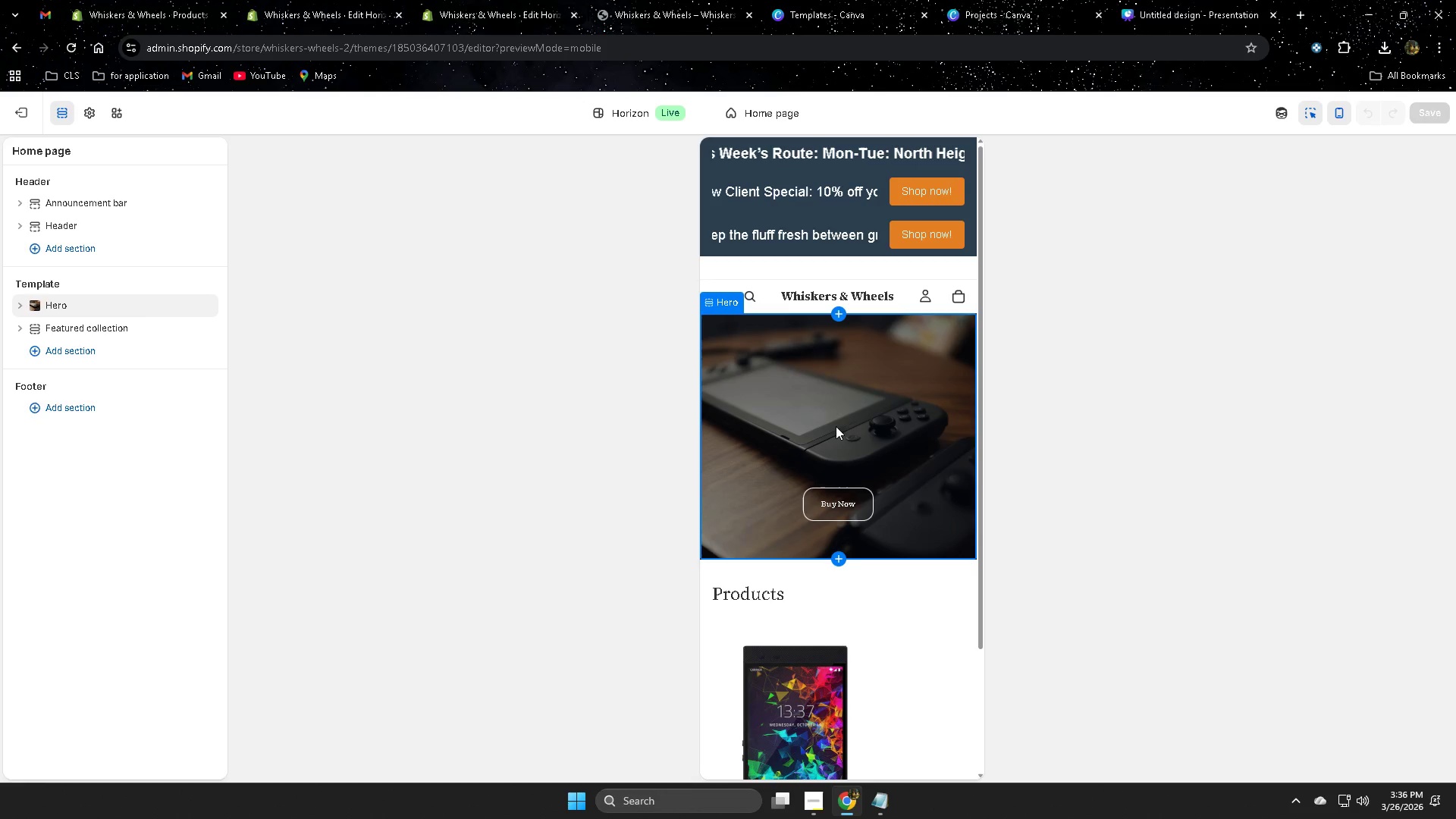 
scroll: coordinate [912, 450], scroll_direction: up, amount: 2.0
 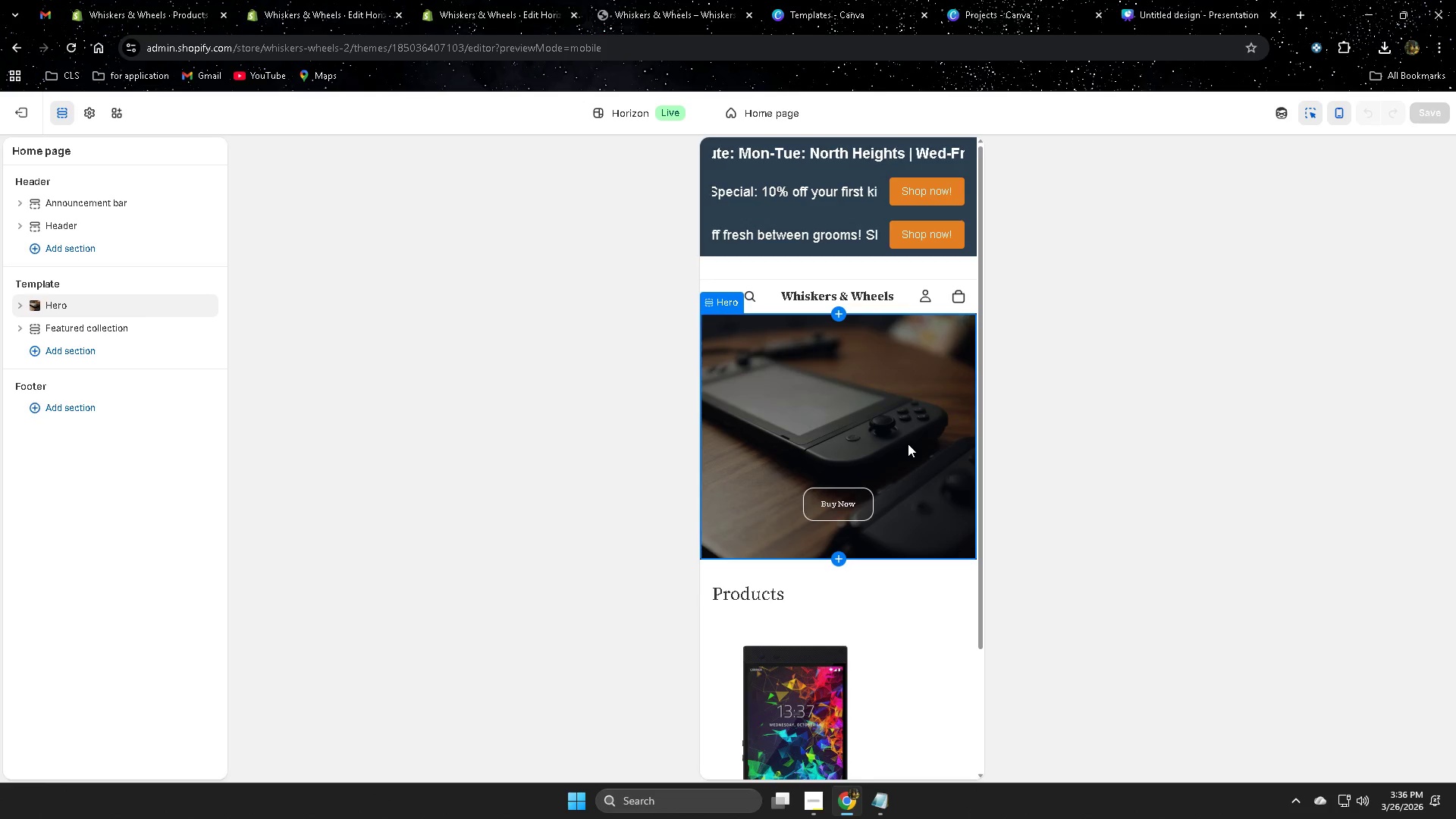 
wait(8.04)
 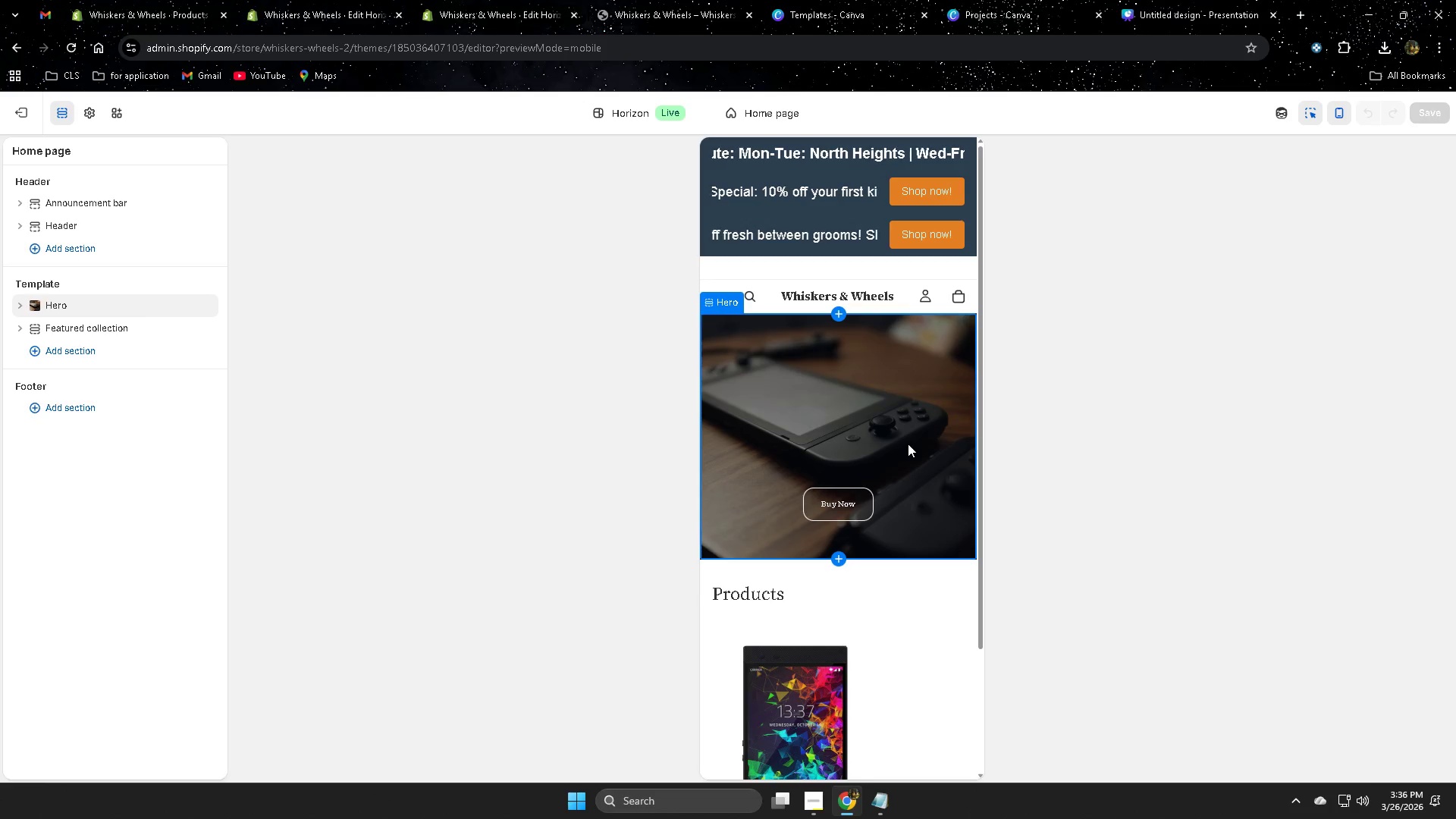 
scroll: coordinate [938, 448], scroll_direction: down, amount: 2.0
 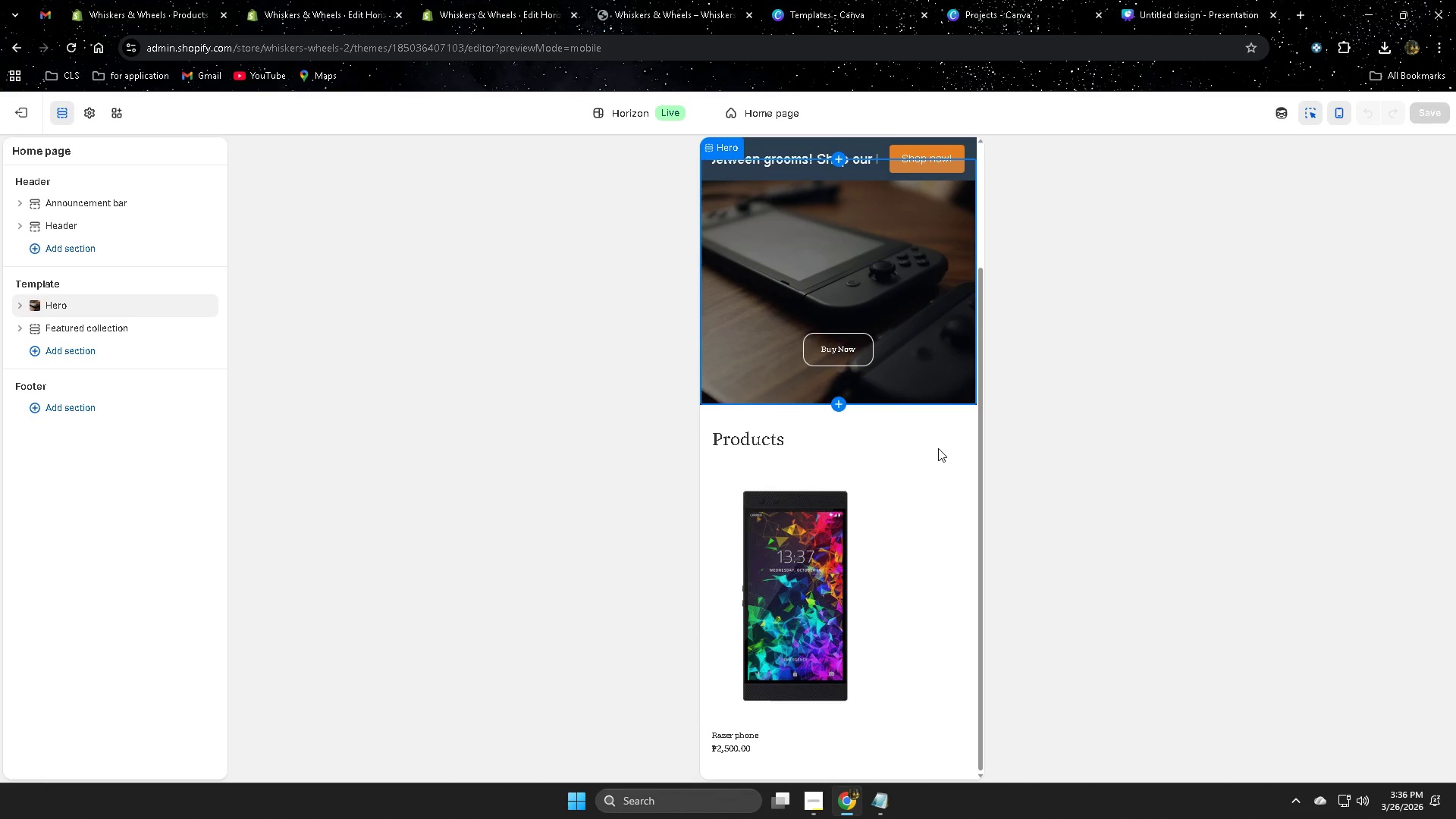 
scroll: coordinate [938, 448], scroll_direction: up, amount: 1.0
 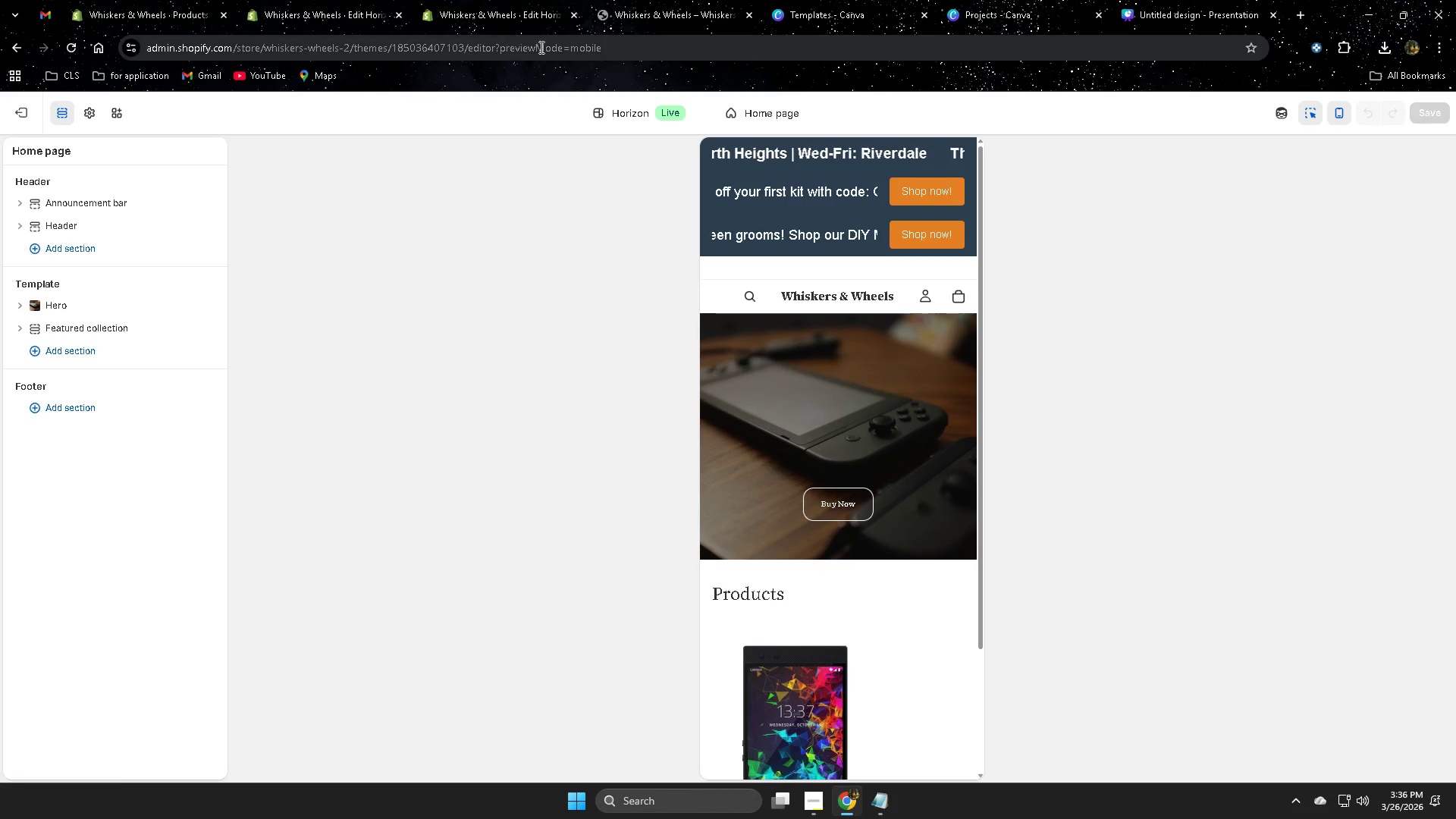 
left_click([525, 7])
 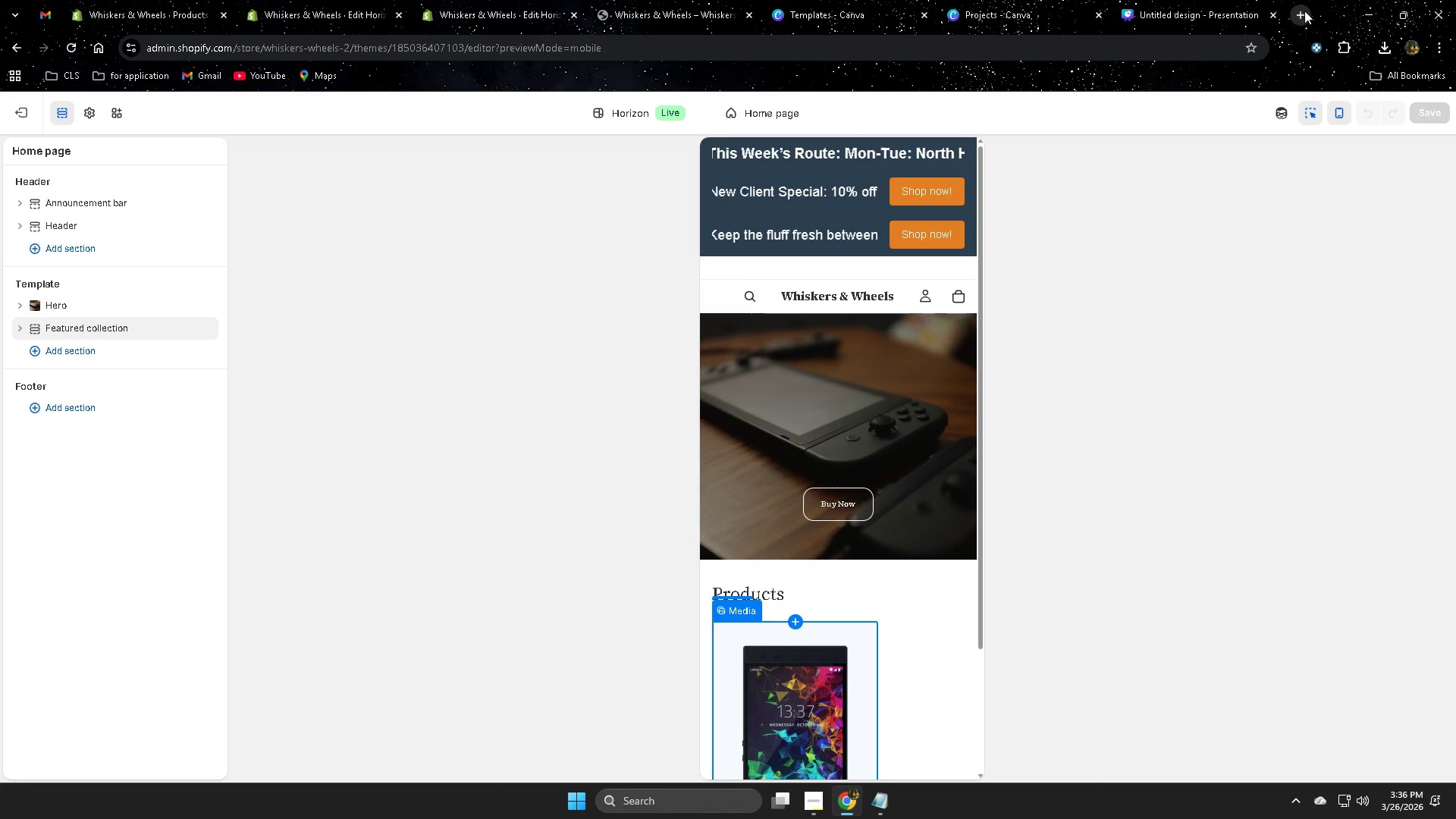 
left_click([1211, 9])
 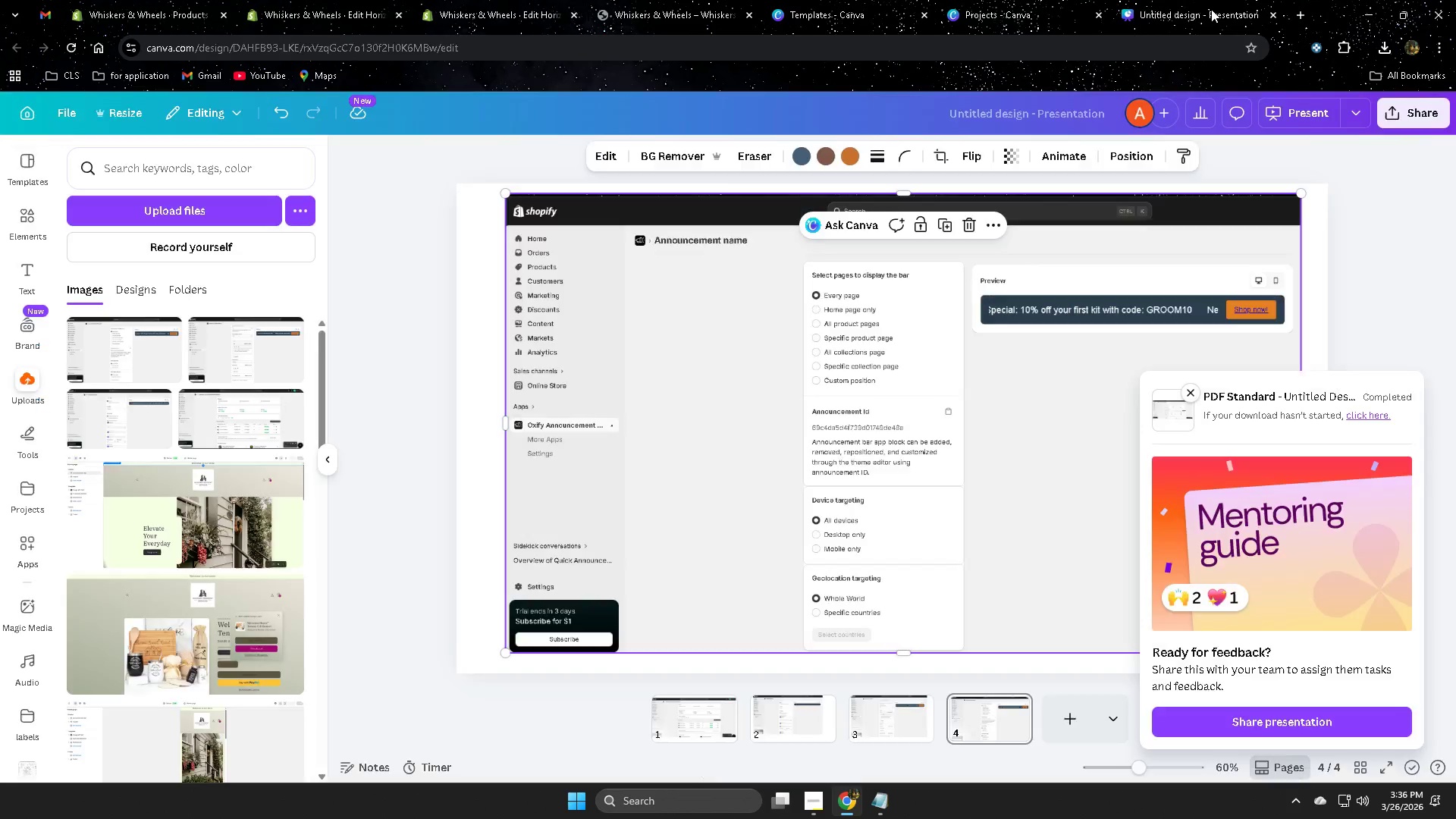 
key(Control+ControlLeft)
 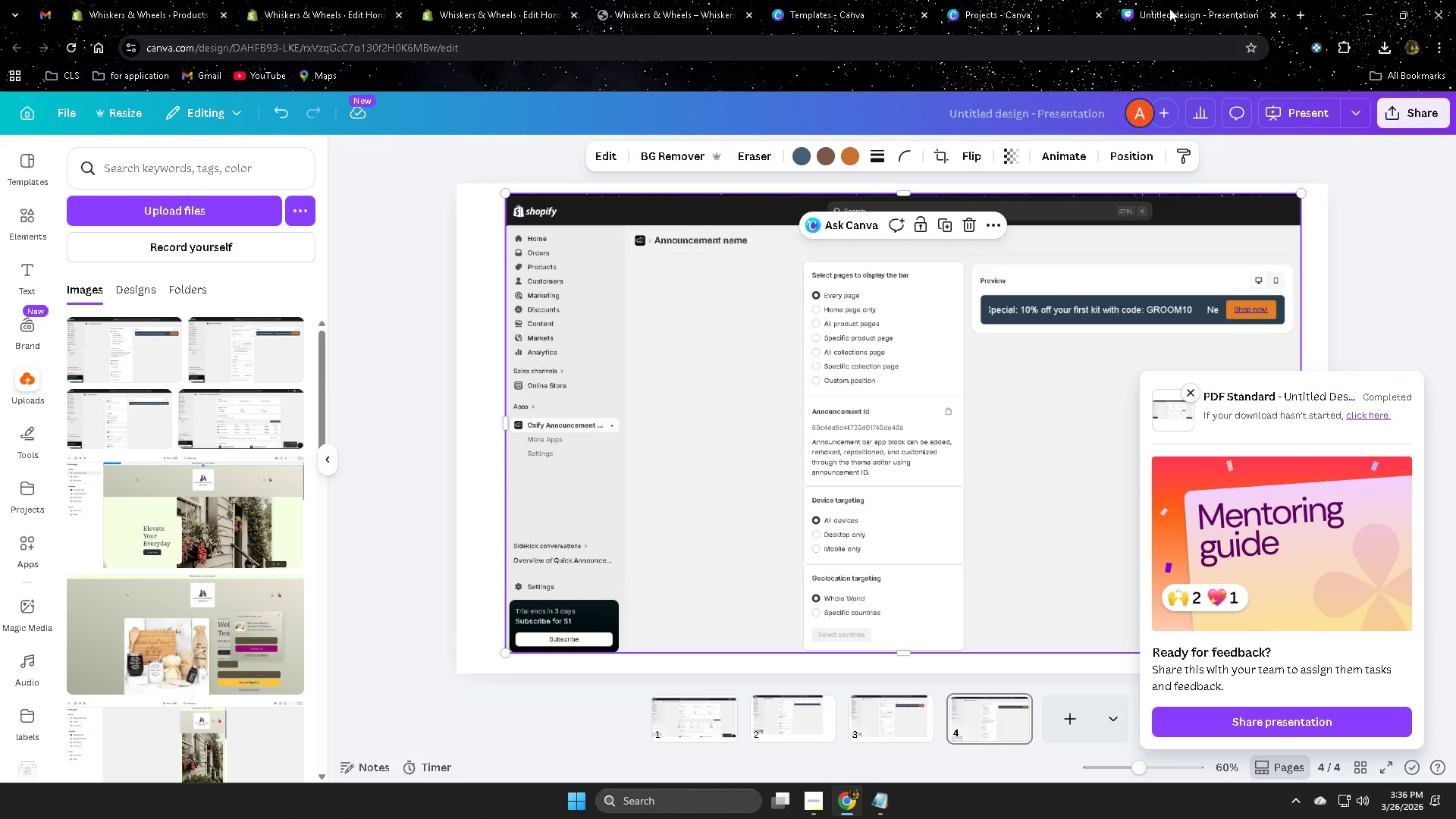 
key(Control+W)
 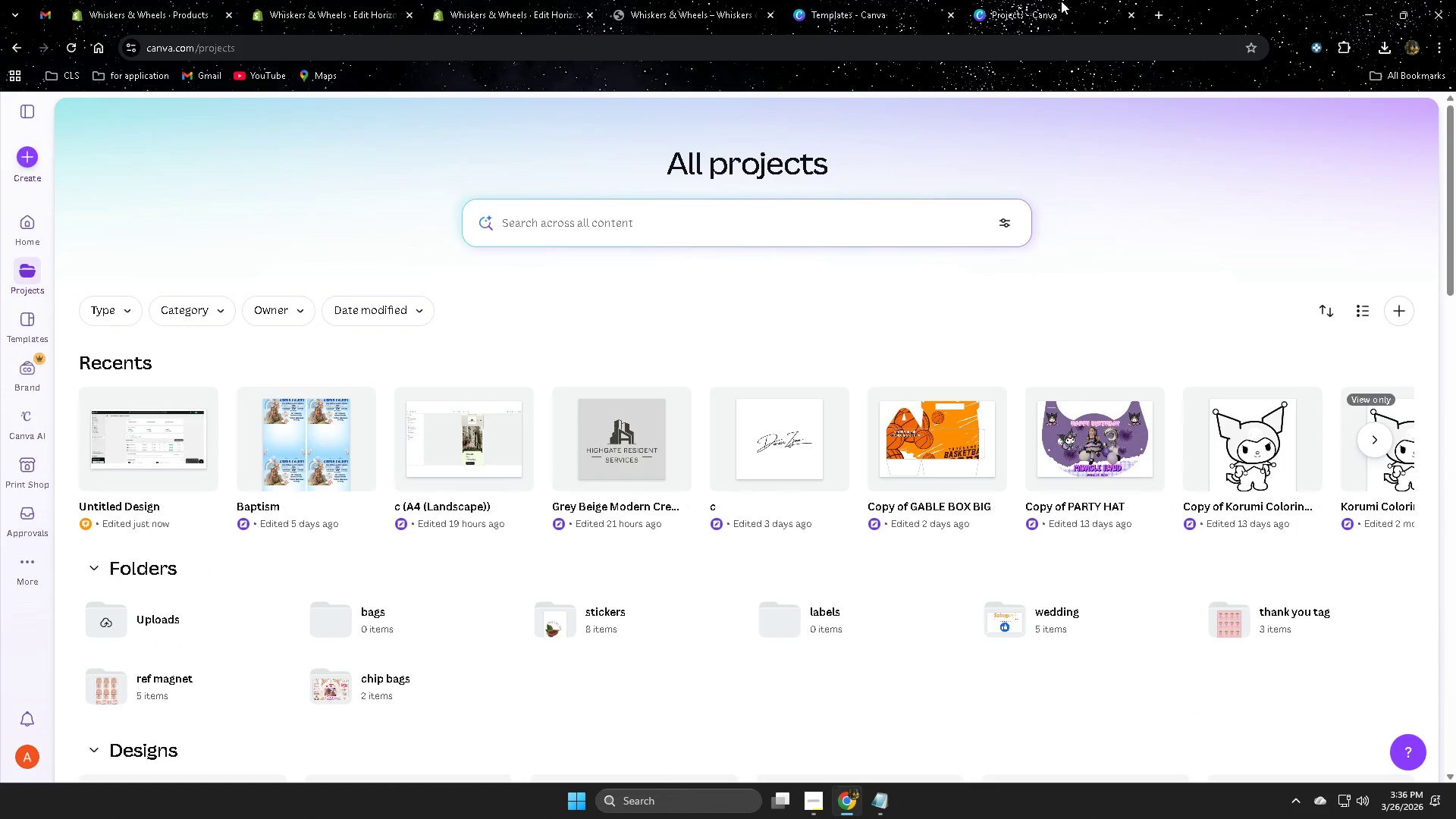 
left_click([1061, 1])
 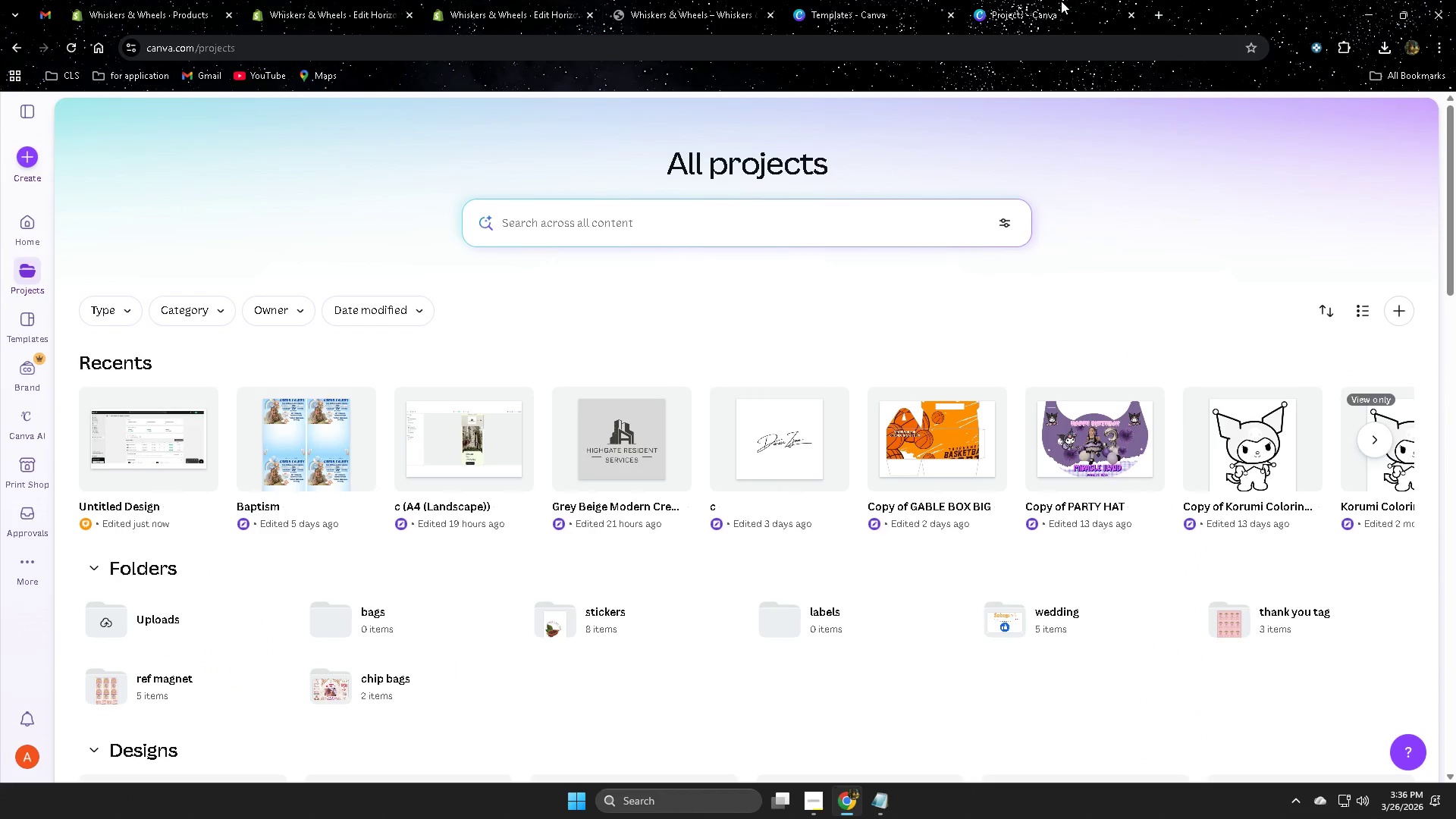 
key(Control+W)
 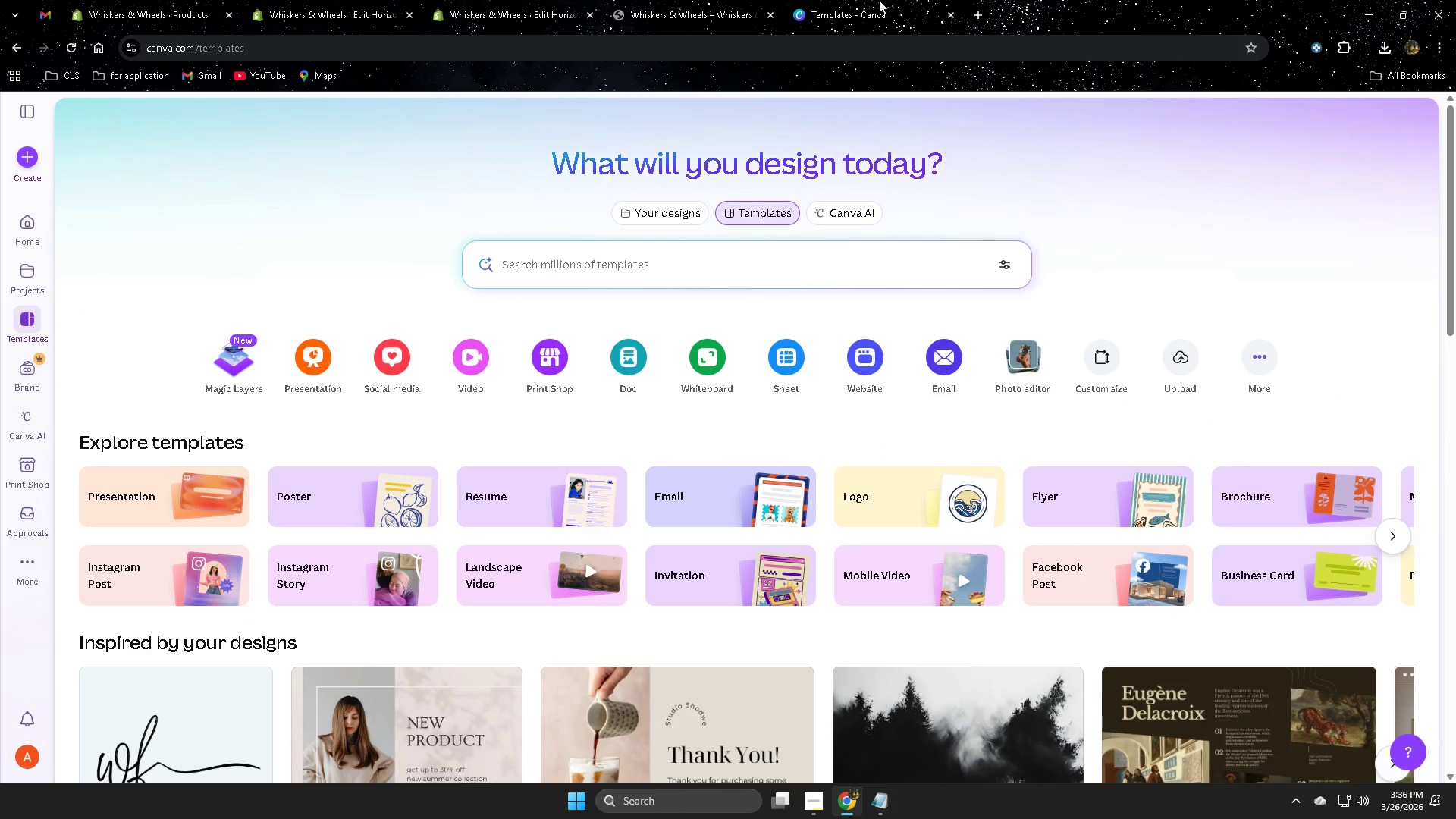 
left_click([879, 0])
 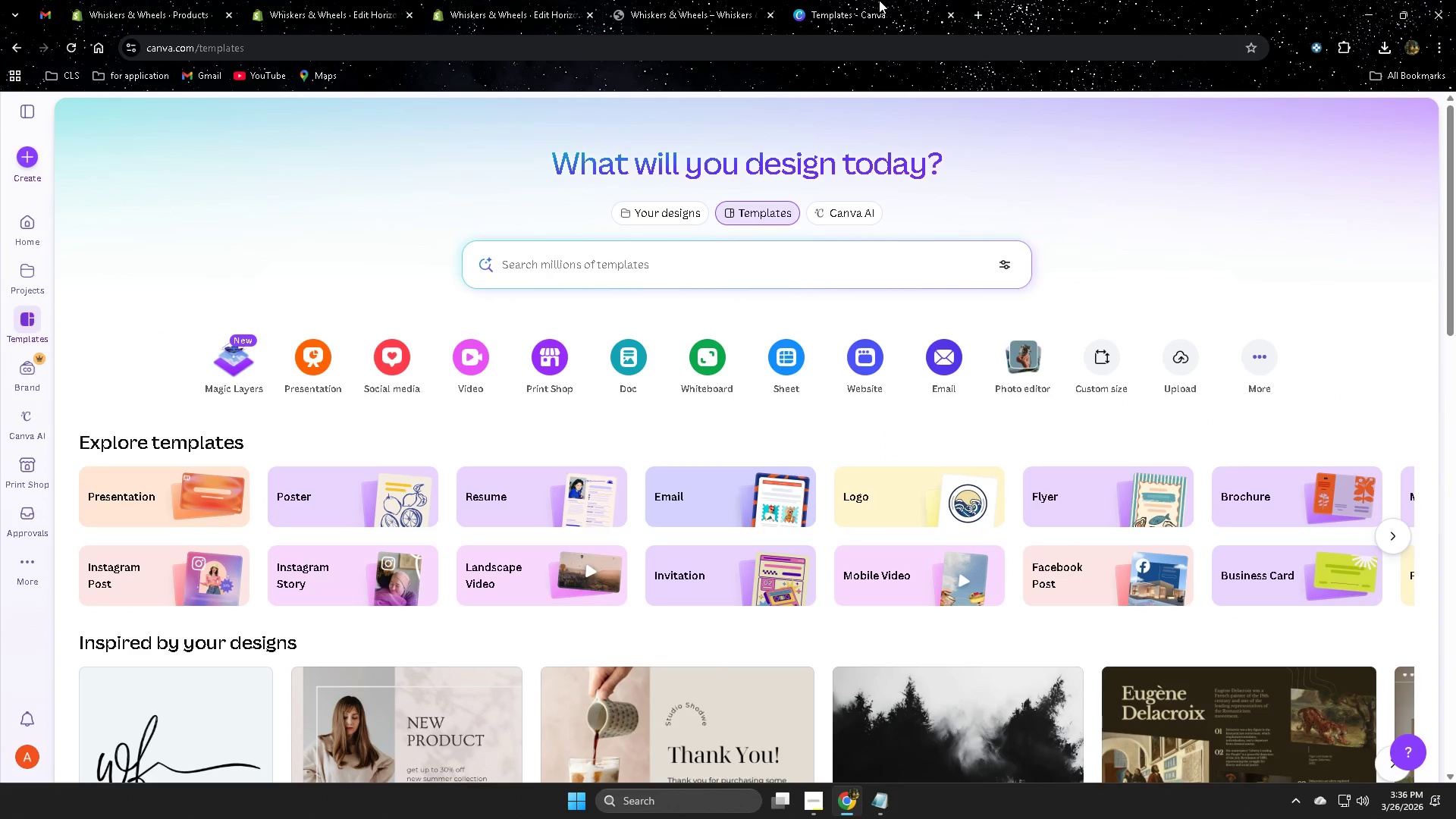 
key(Control+ControlLeft)
 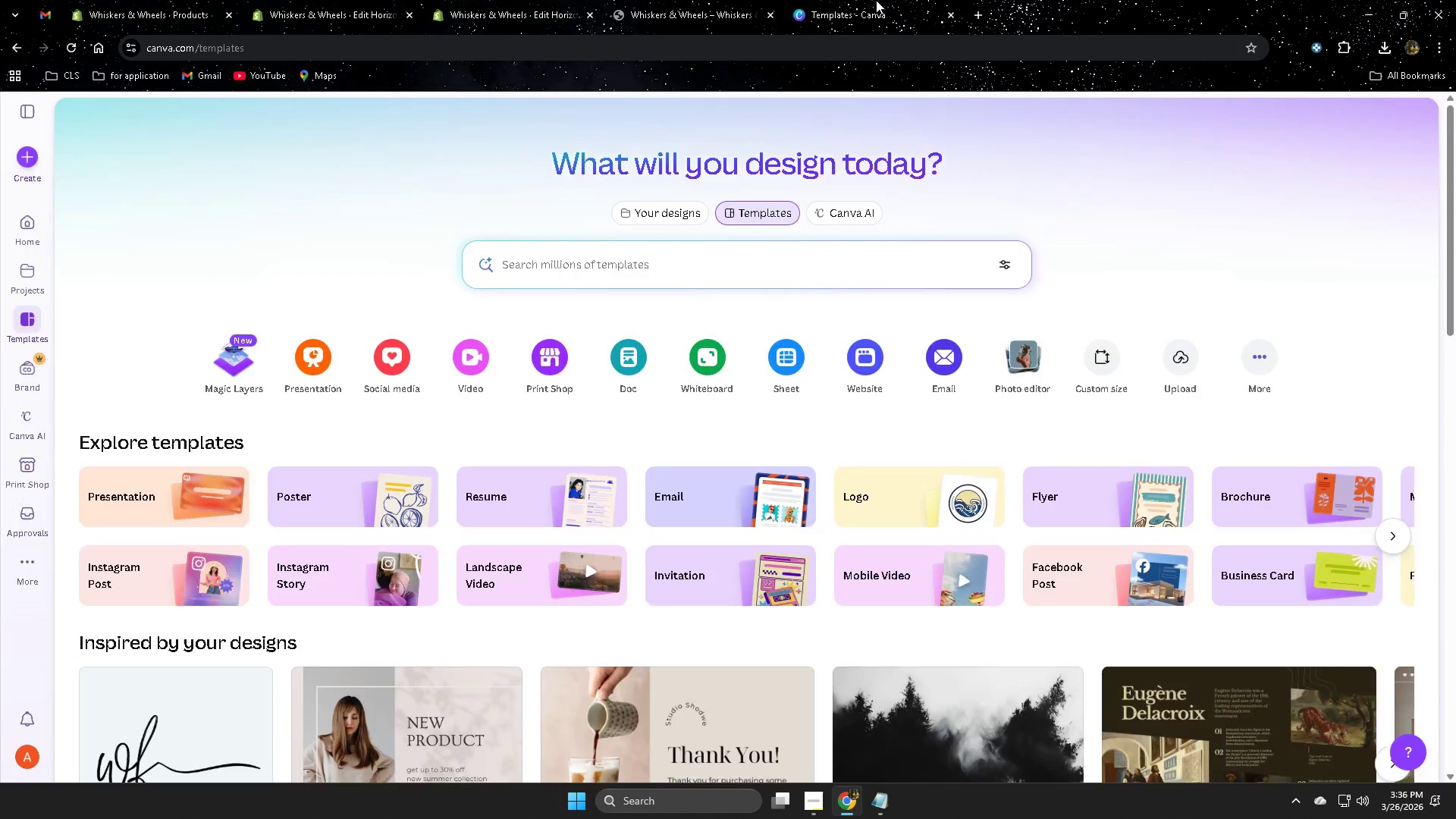 
key(Control+W)
 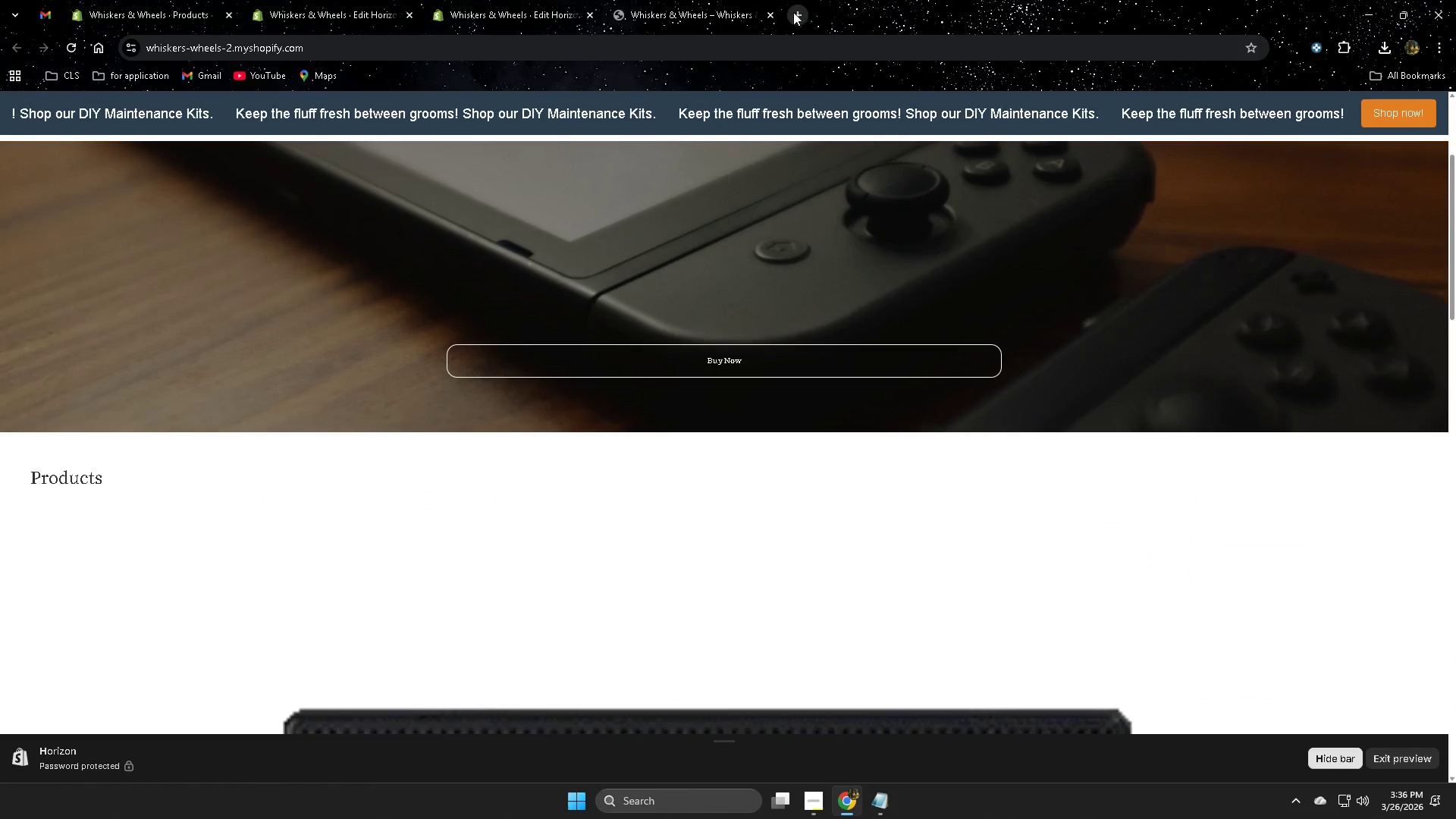 
left_click([805, 12])
 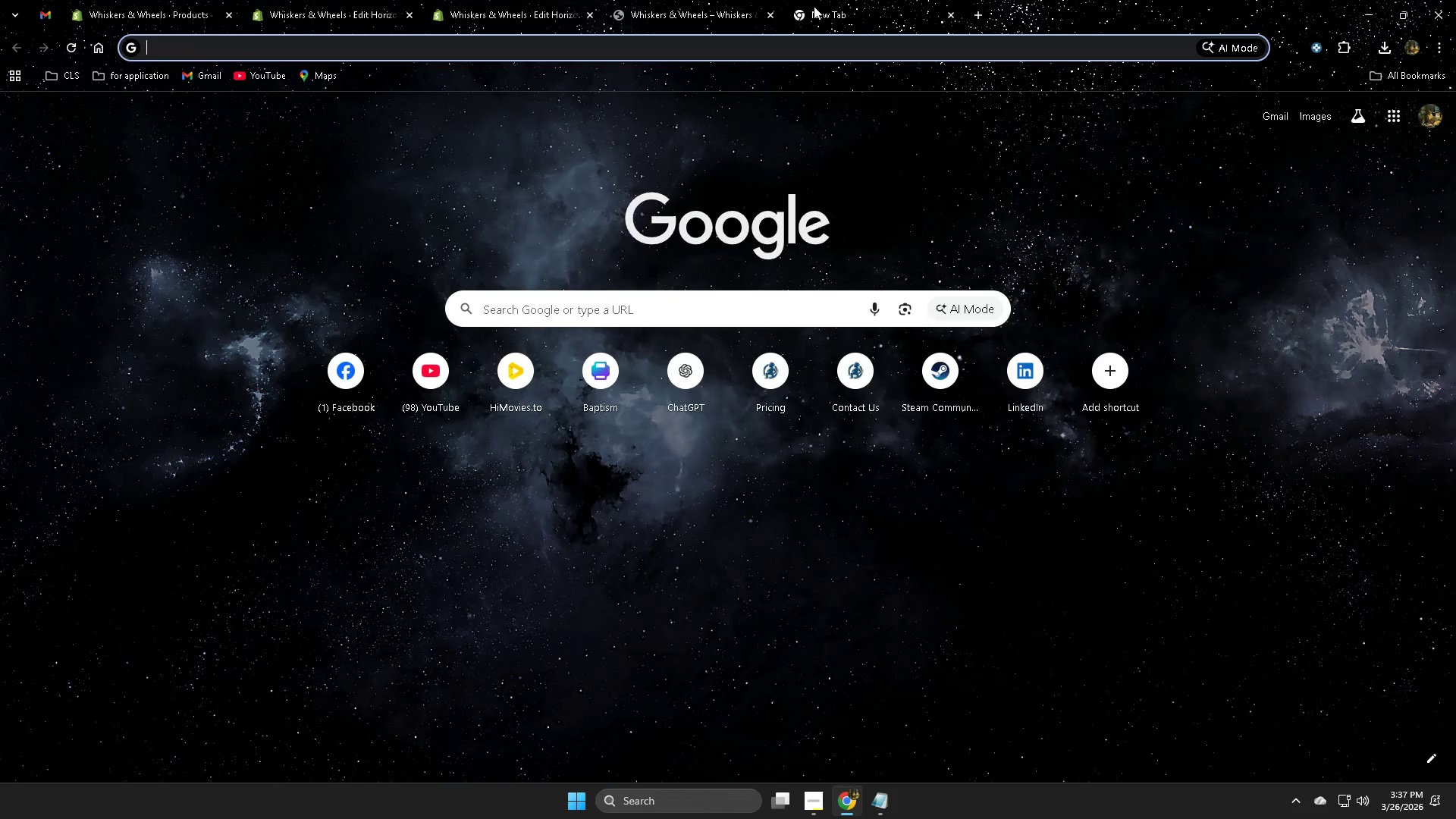 
type(sho)
 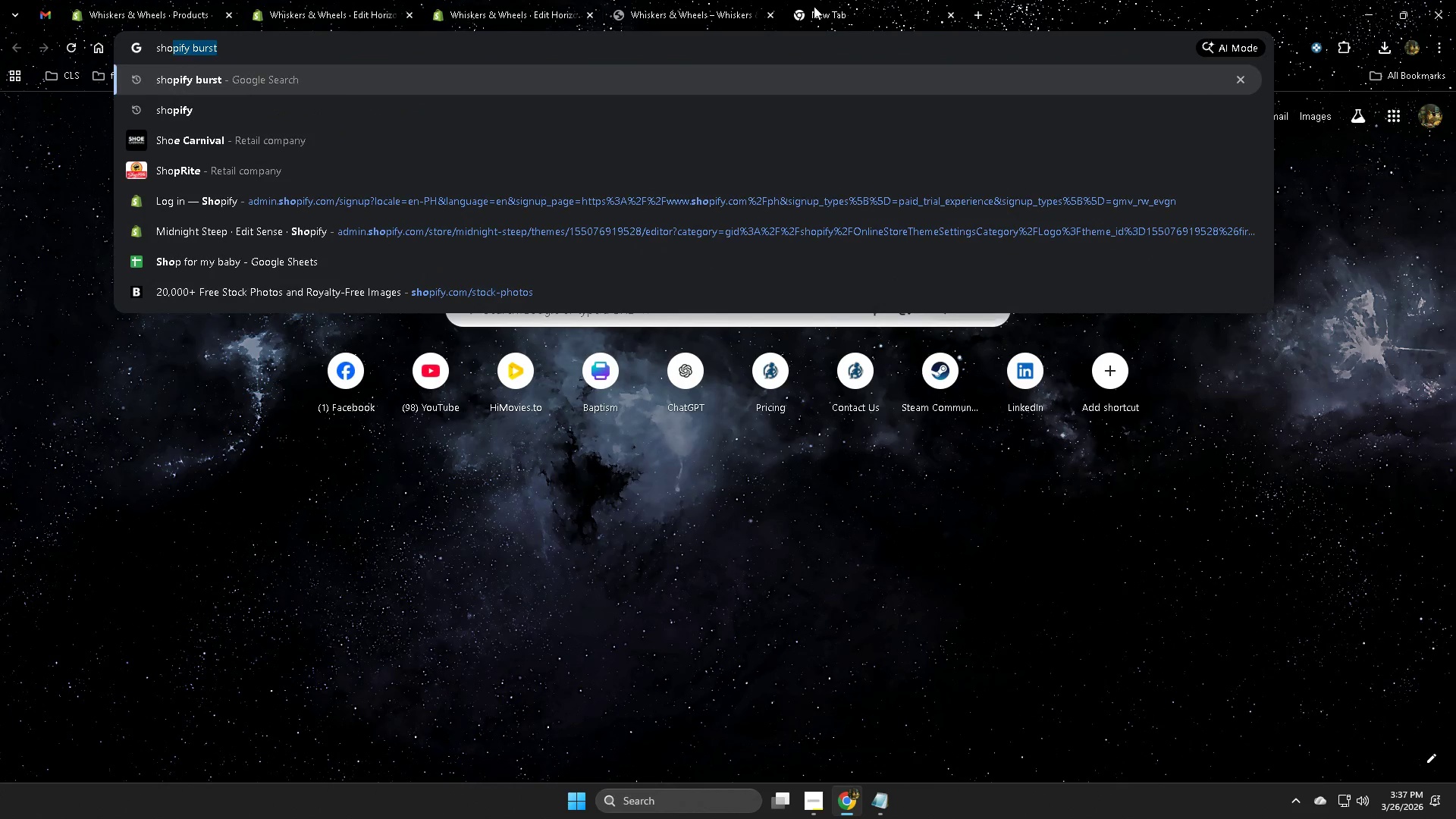 
key(ArrowRight)
 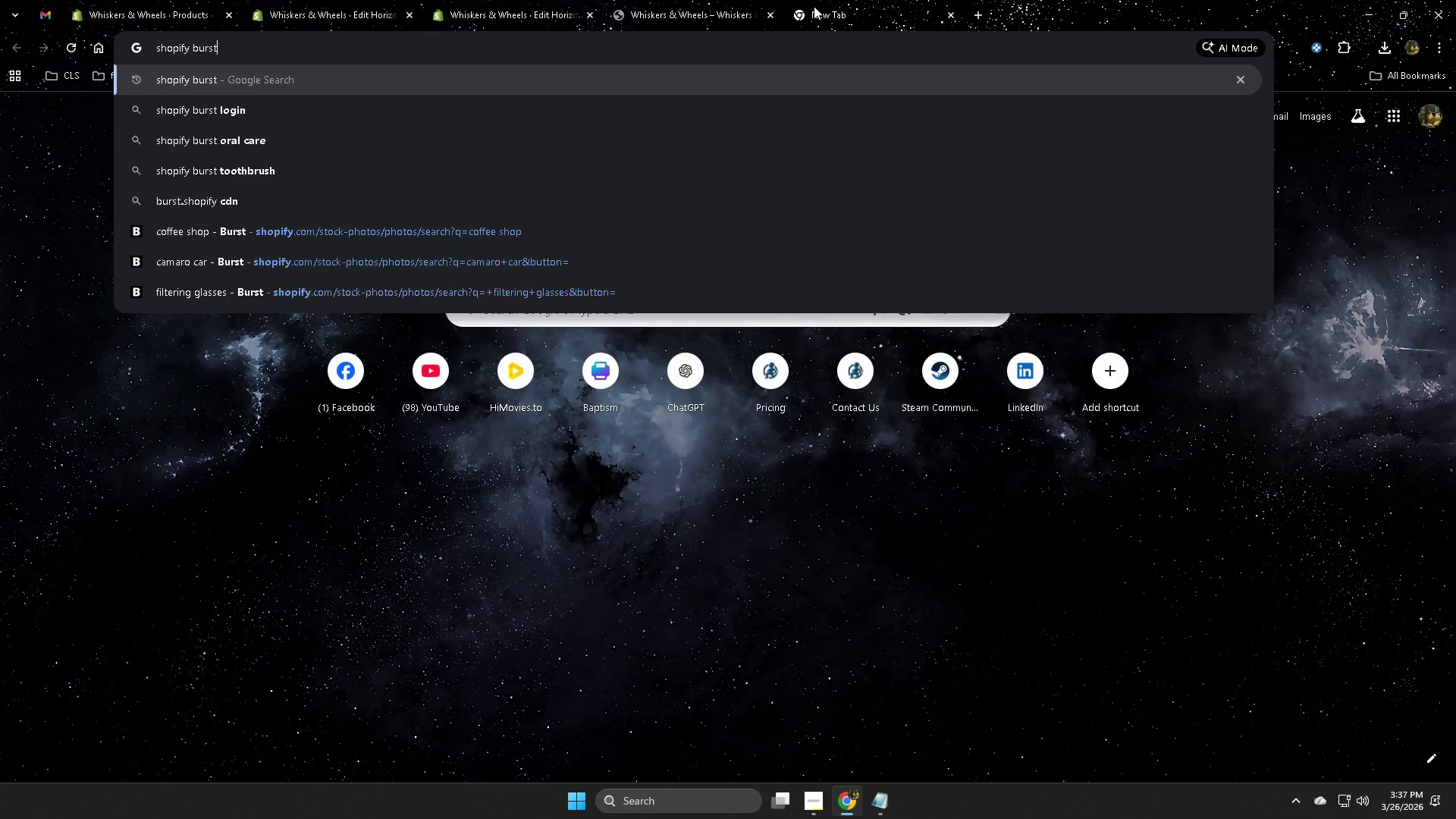 
key(Enter)
 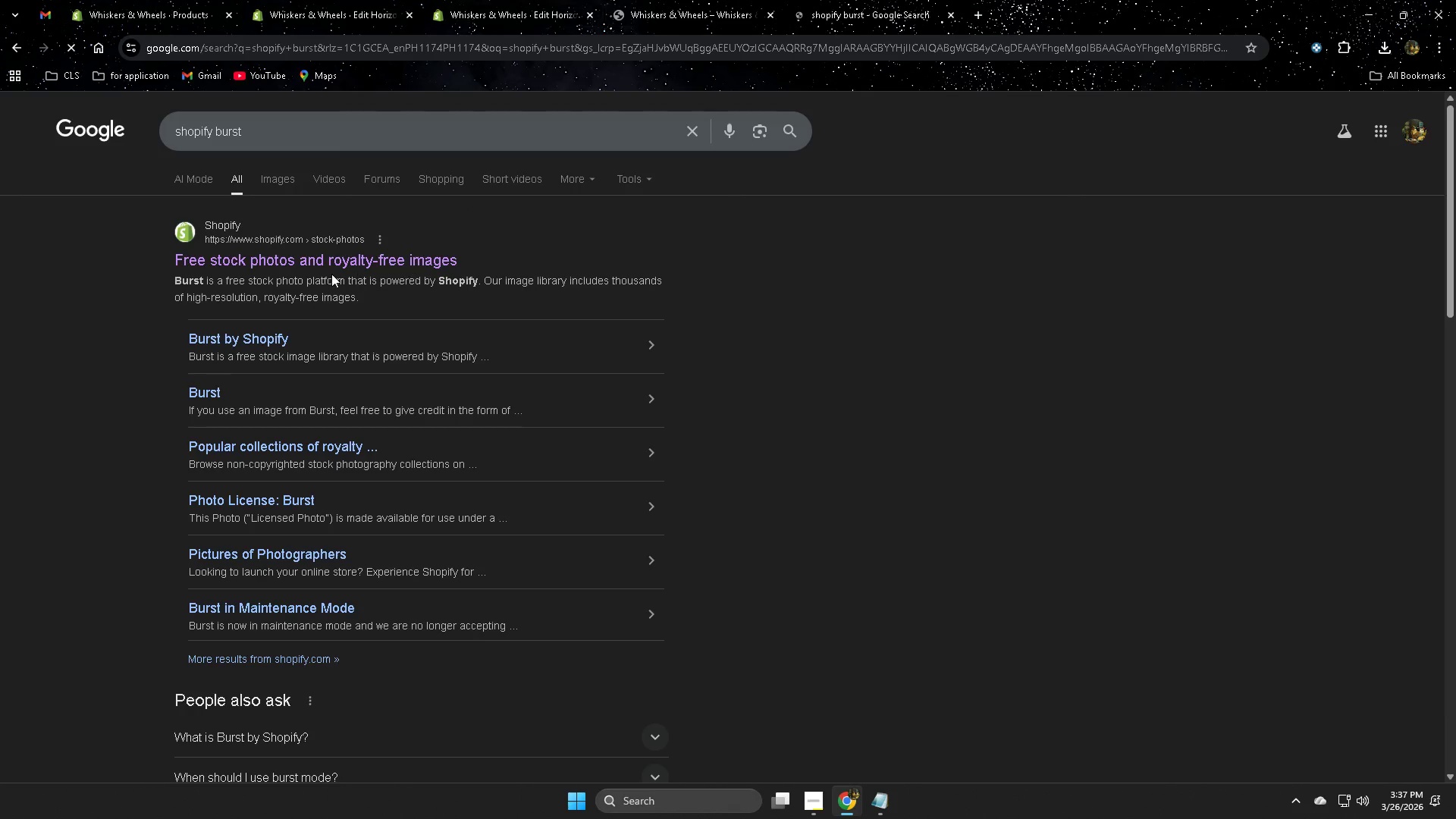 
left_click([331, 263])
 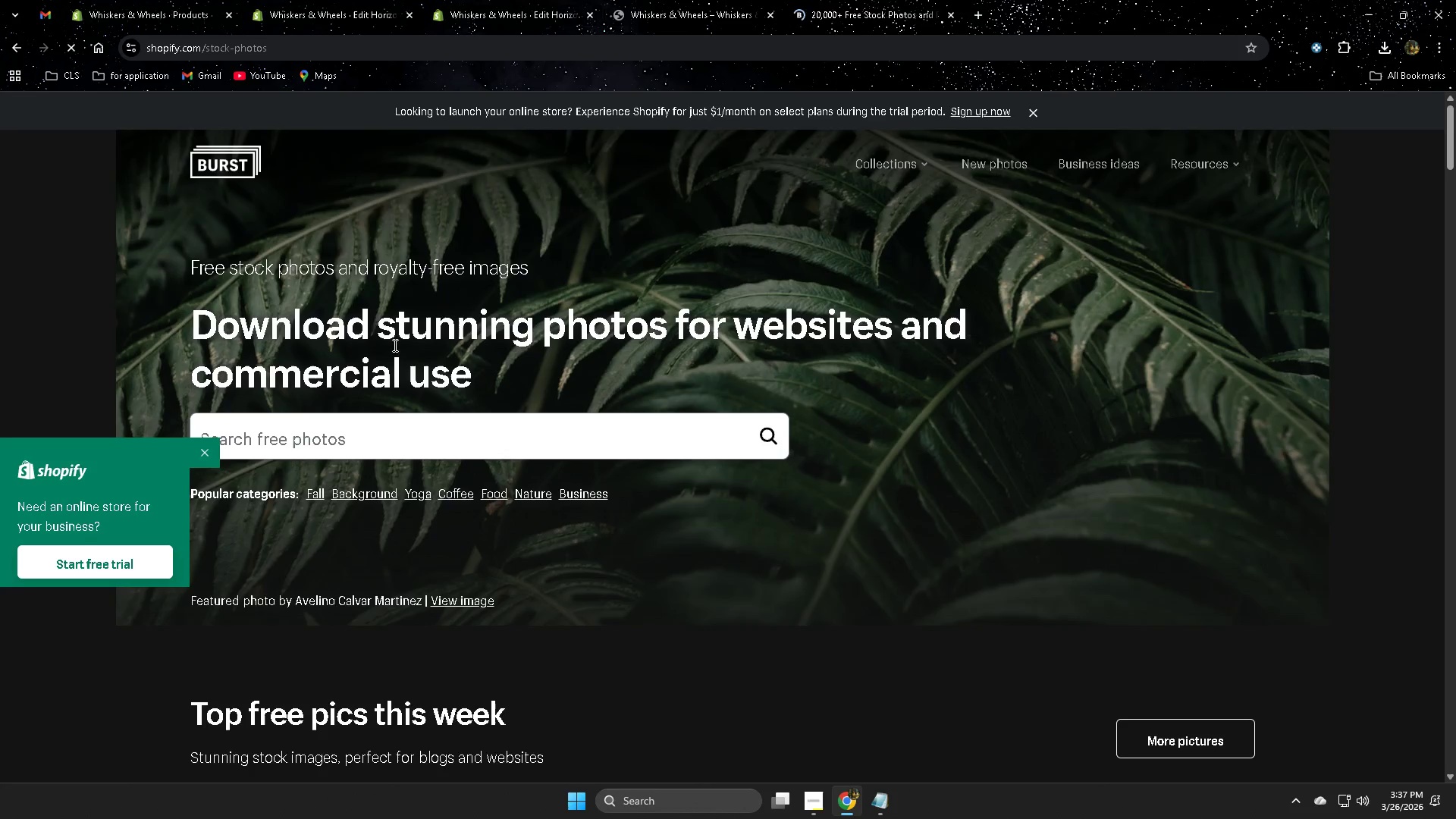 
left_click([335, 435])
 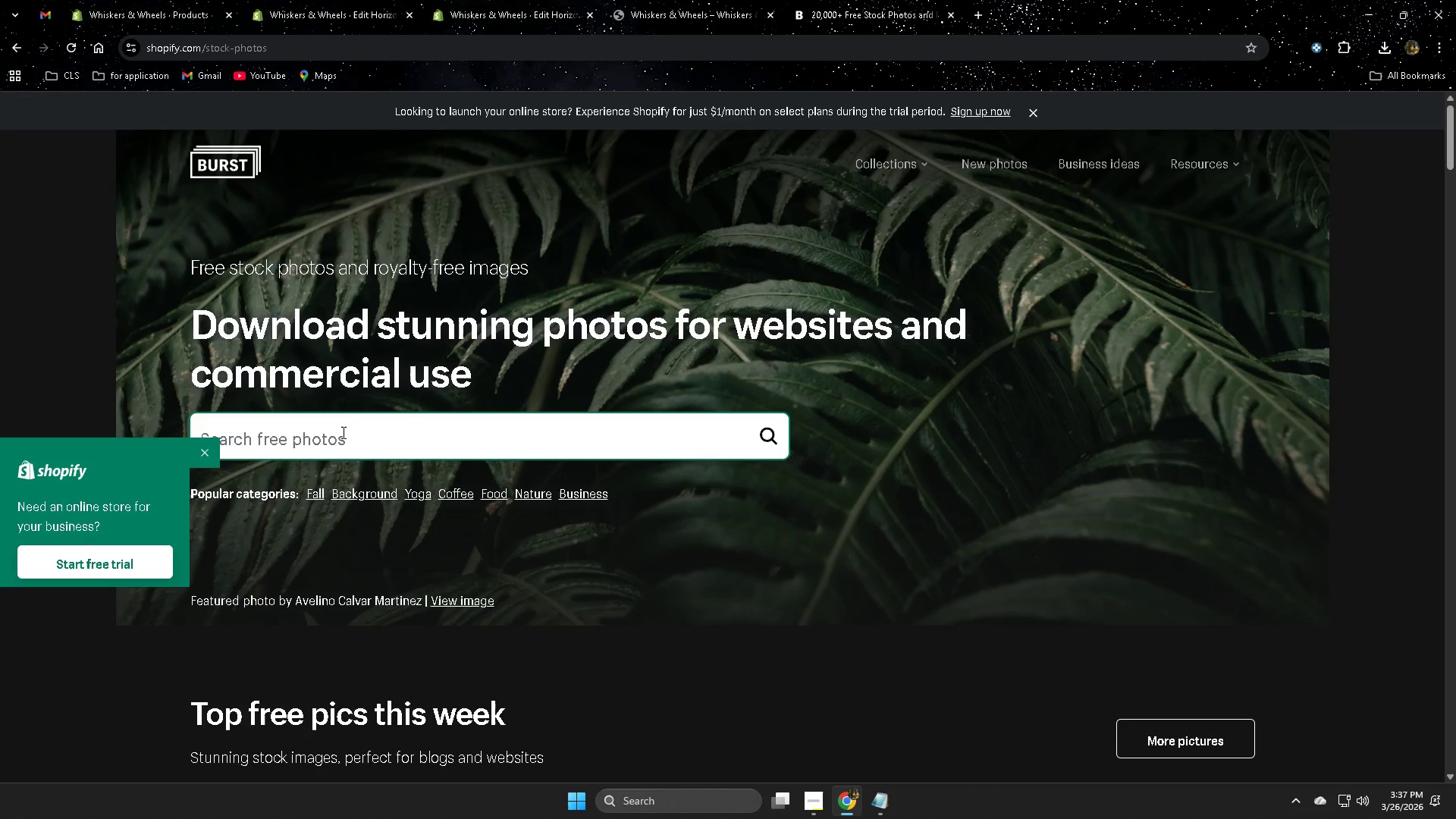 
type(gaming phone)
 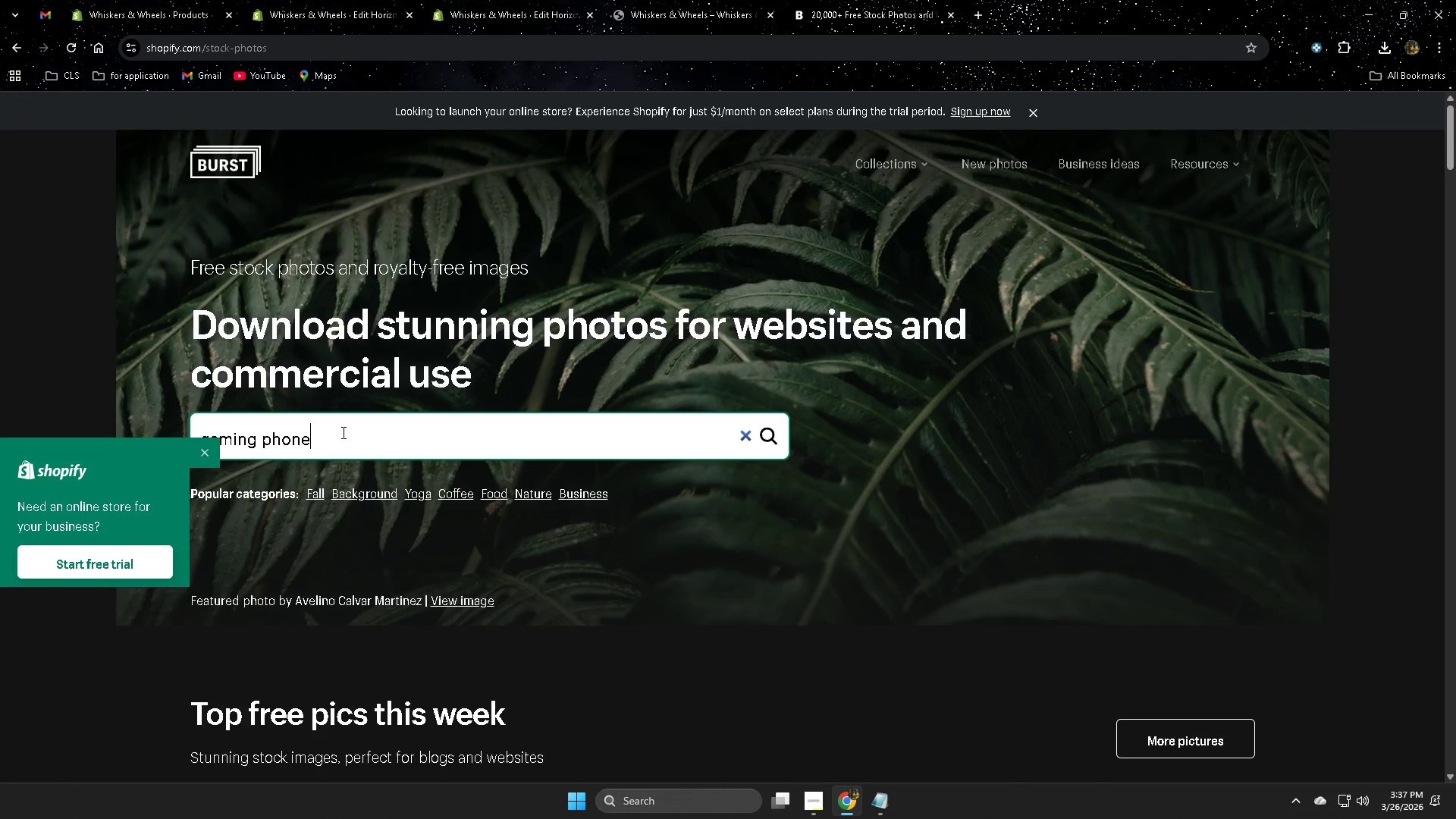 
key(Enter)
 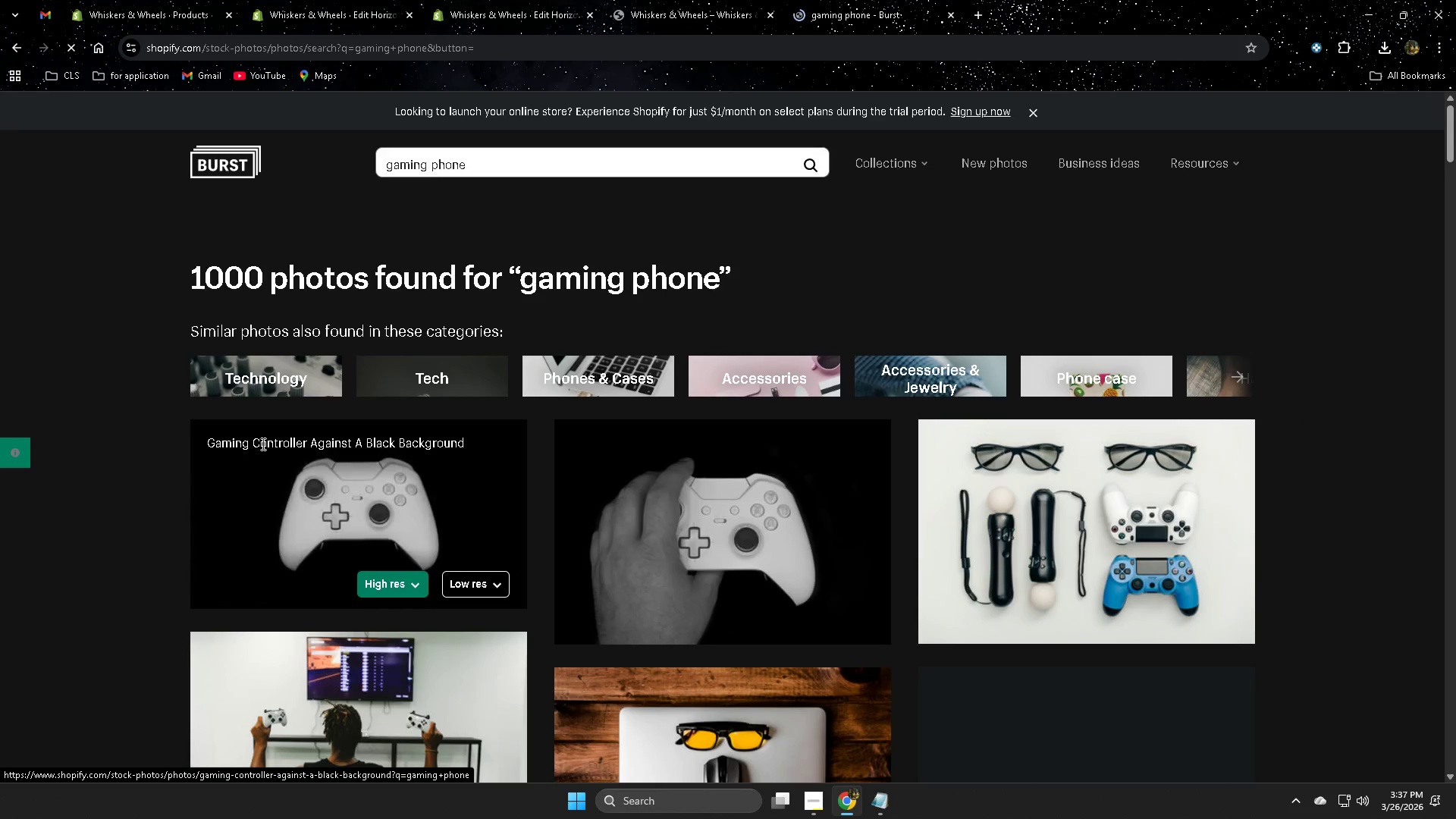 
scroll: coordinate [1336, 450], scroll_direction: down, amount: 5.0
 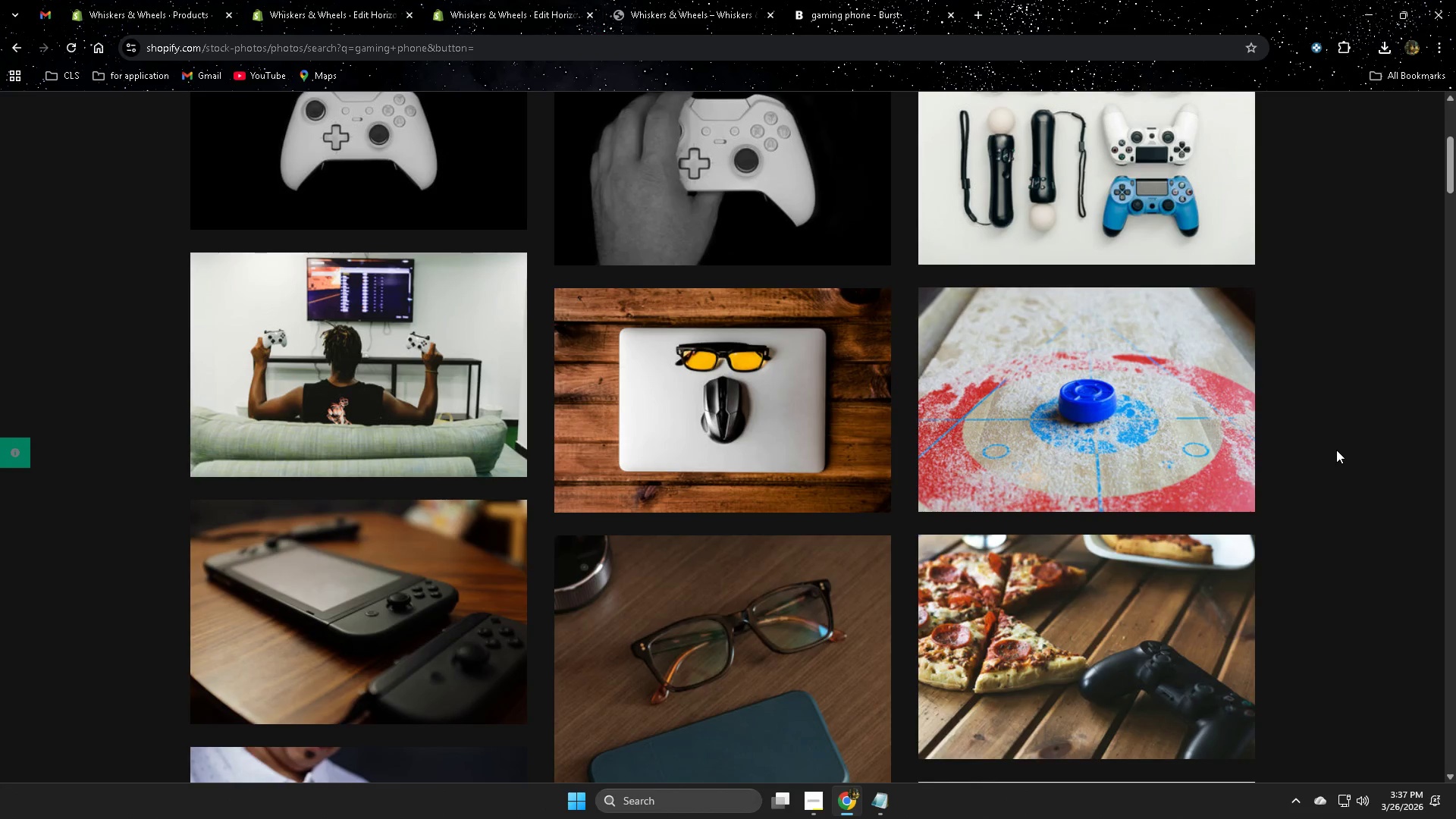 
scroll: coordinate [1312, 450], scroll_direction: up, amount: 5.0
 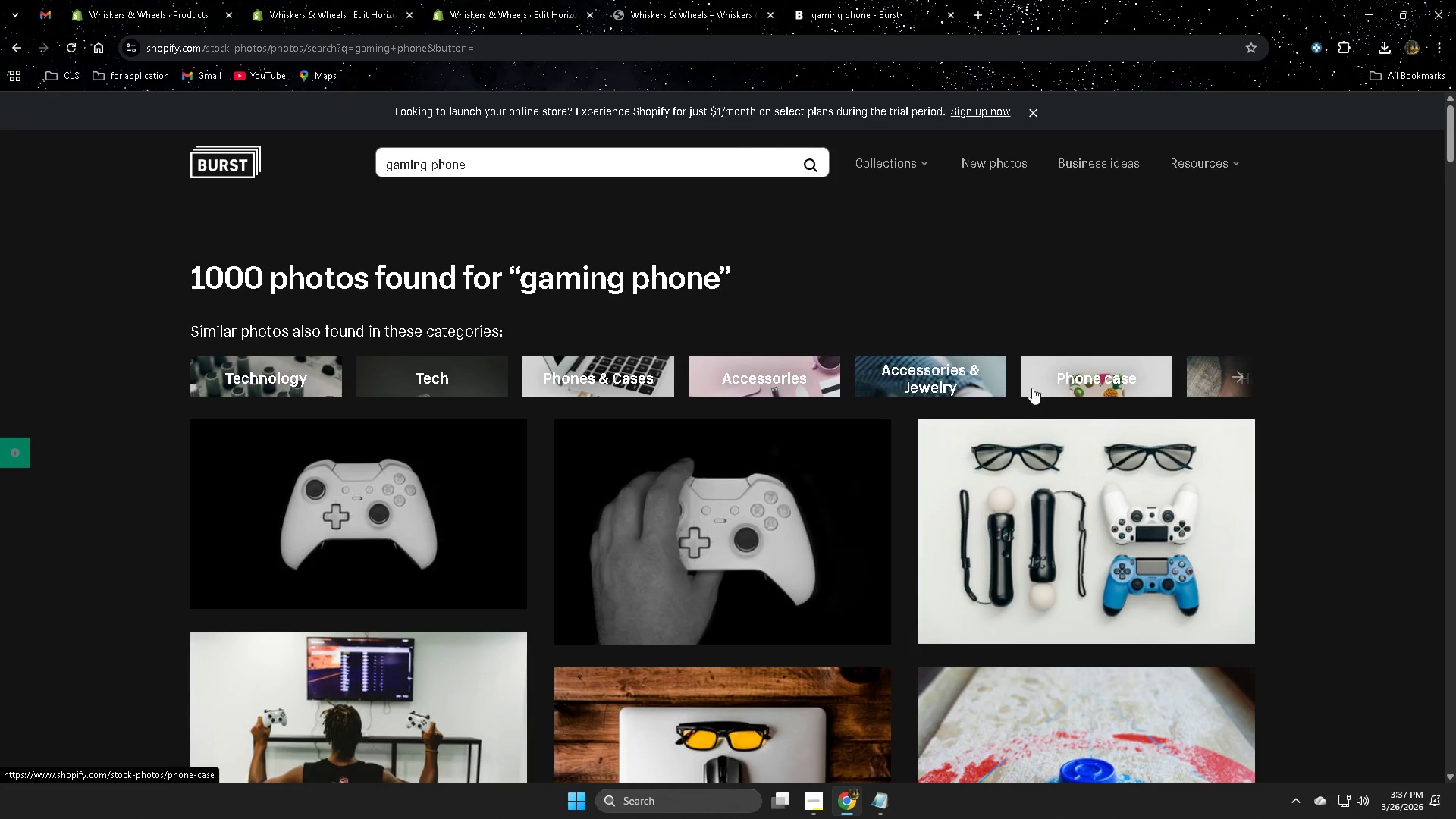 
left_click([1238, 375])
 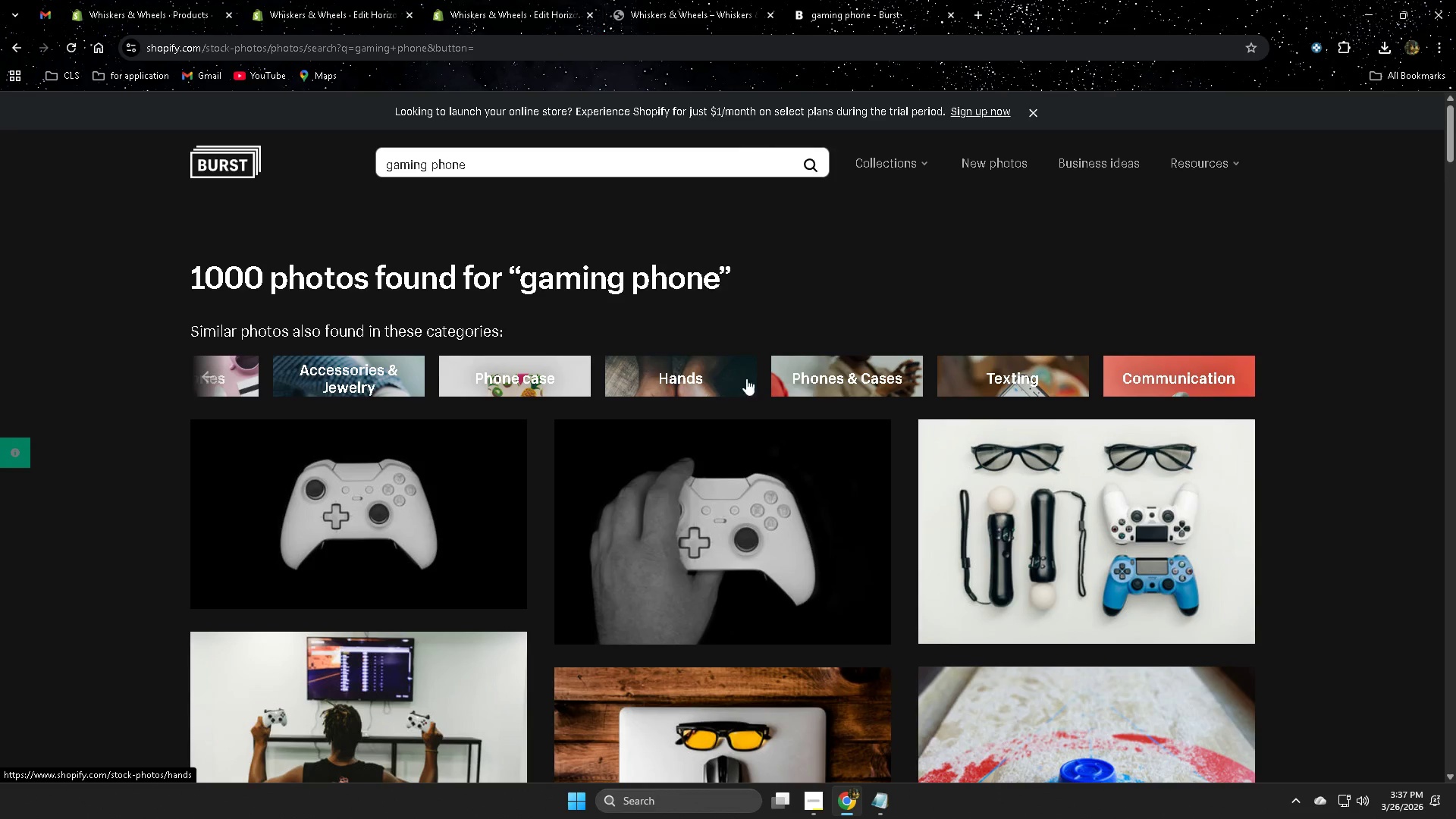 
left_click([531, 375])
 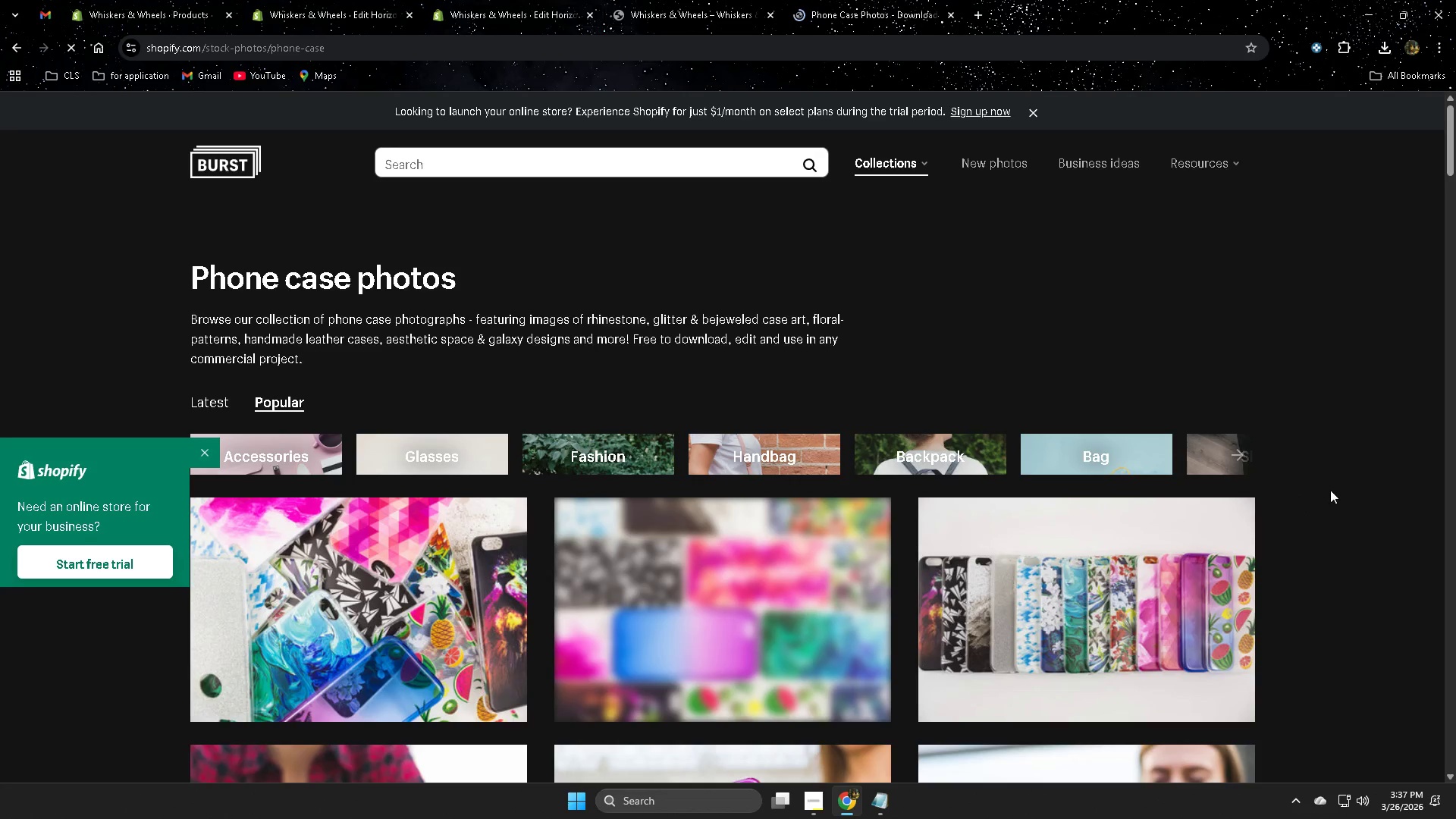 
scroll: coordinate [1340, 483], scroll_direction: down, amount: 26.0
 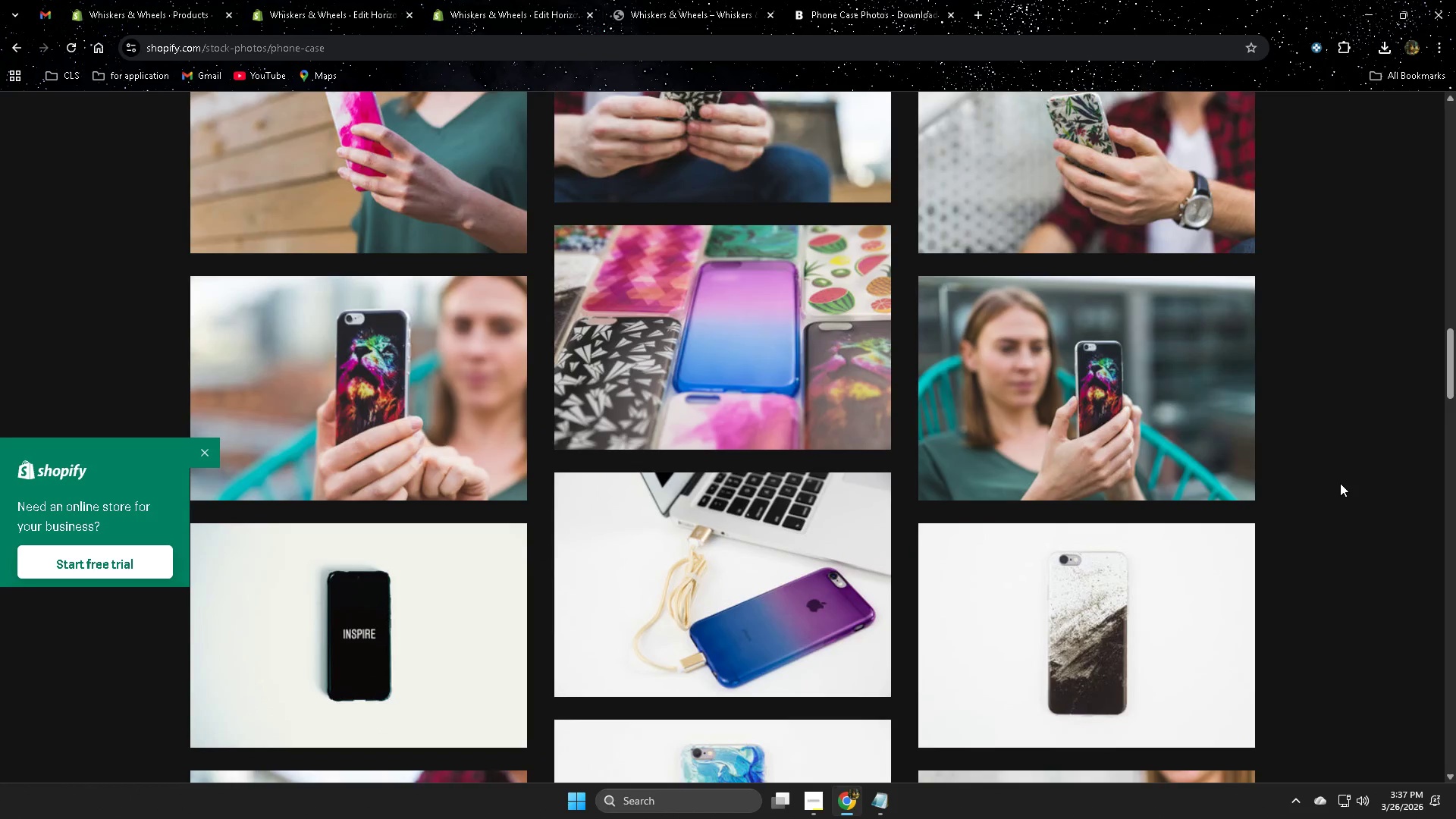 
scroll: coordinate [1337, 485], scroll_direction: down, amount: 15.0
 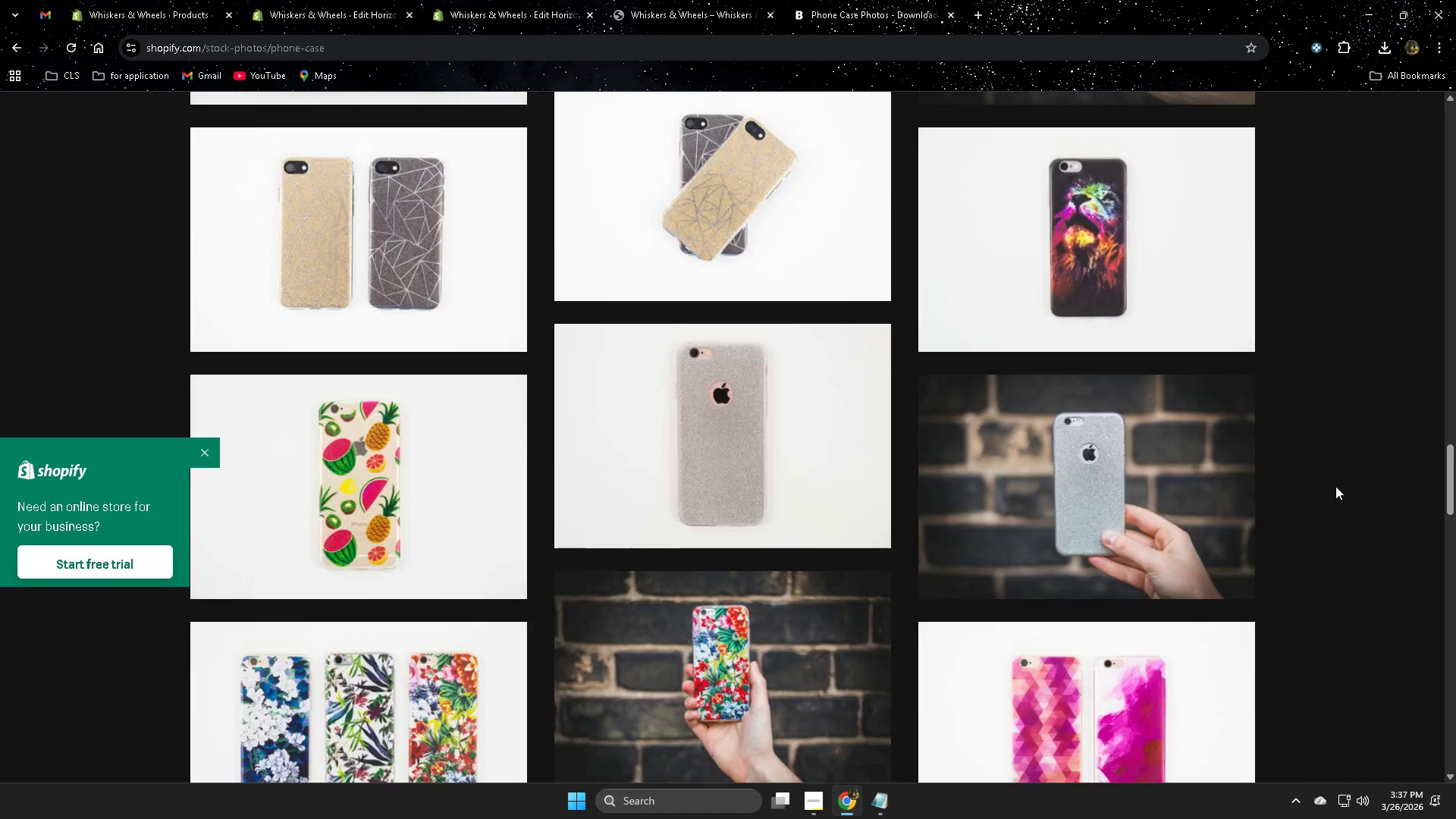 
scroll: coordinate [1329, 463], scroll_direction: up, amount: 18.0
 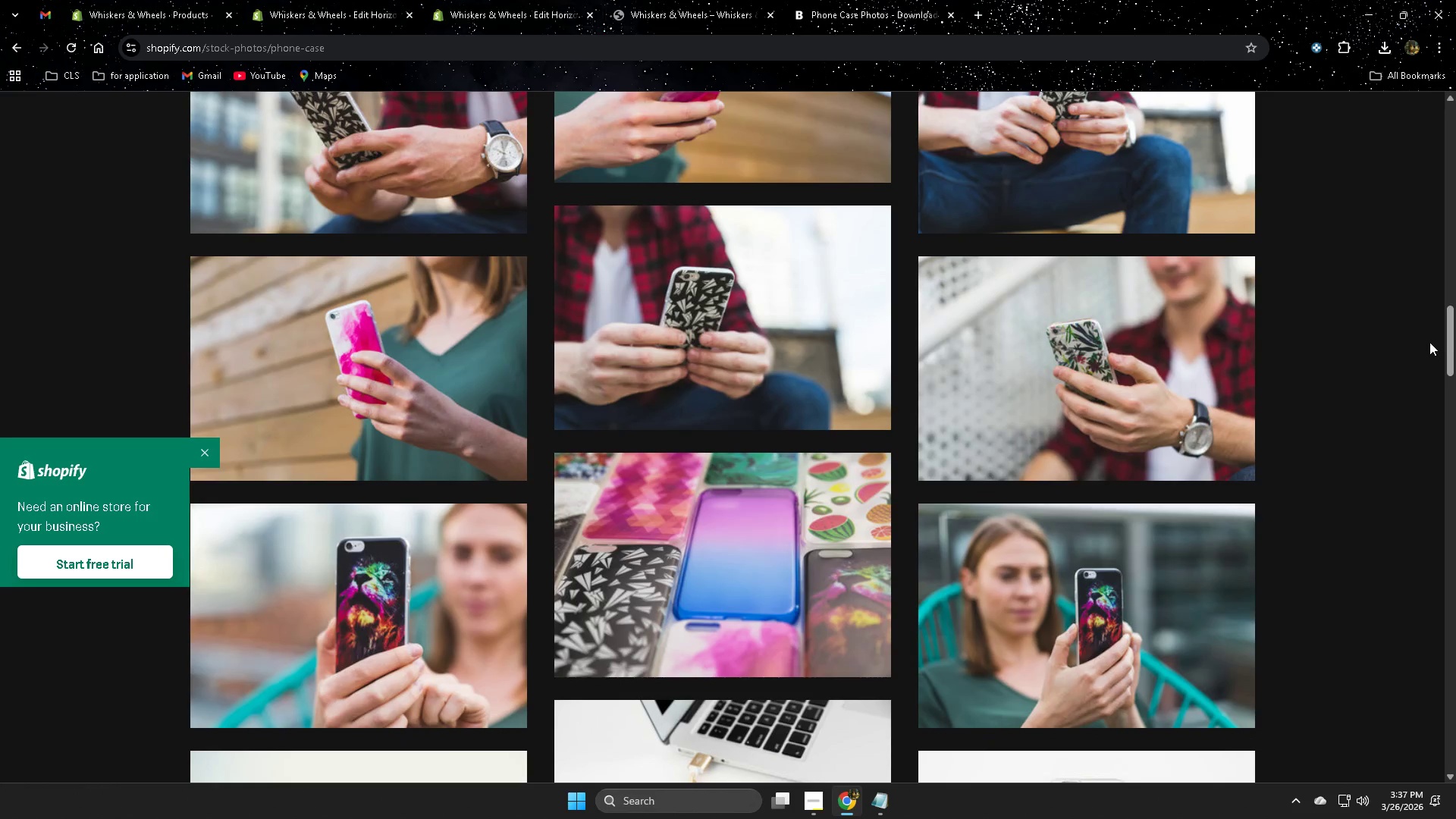 
left_click_drag(start_coordinate=[1450, 342], to_coordinate=[1453, 127])
 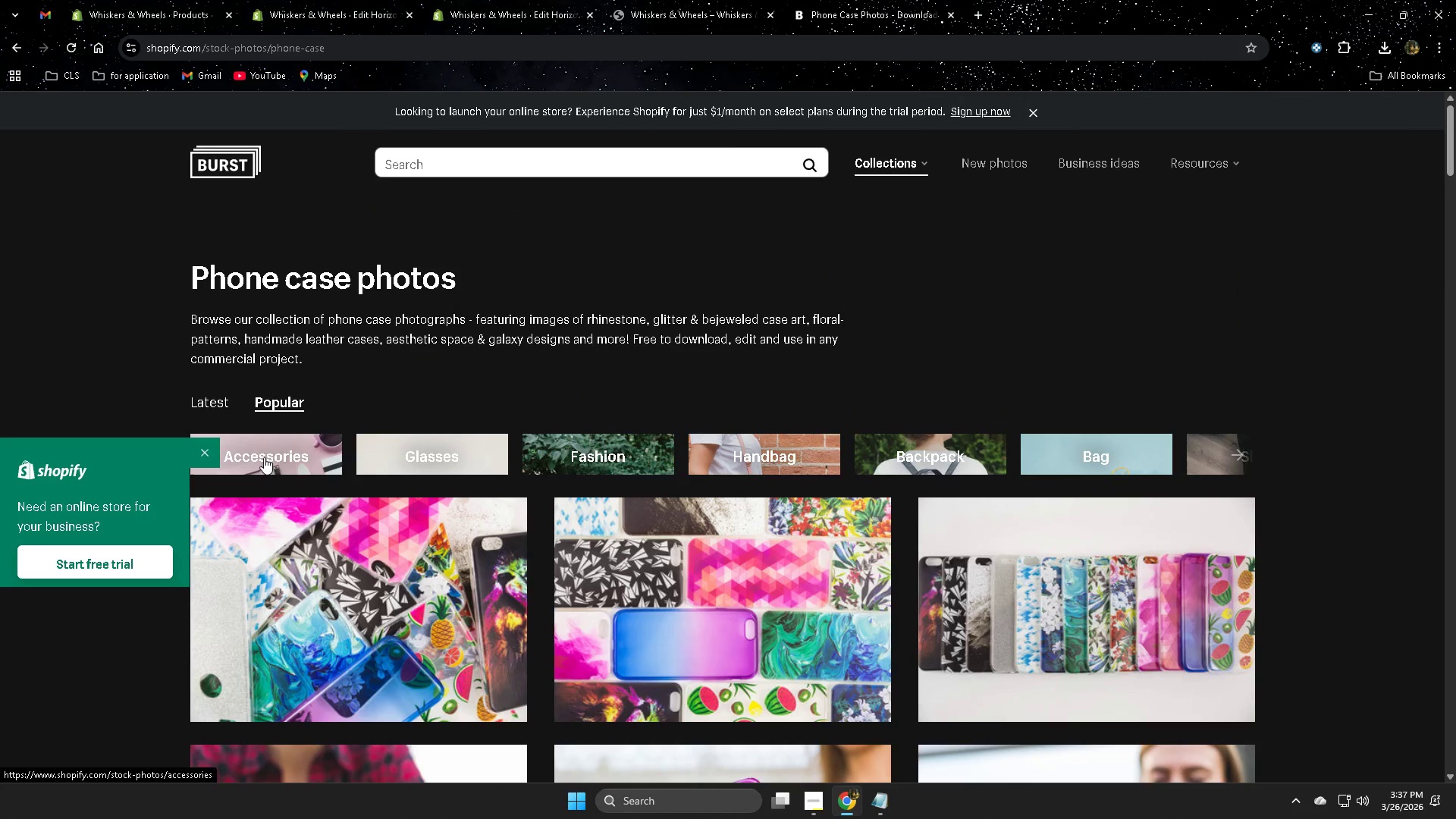 
left_click([204, 450])
 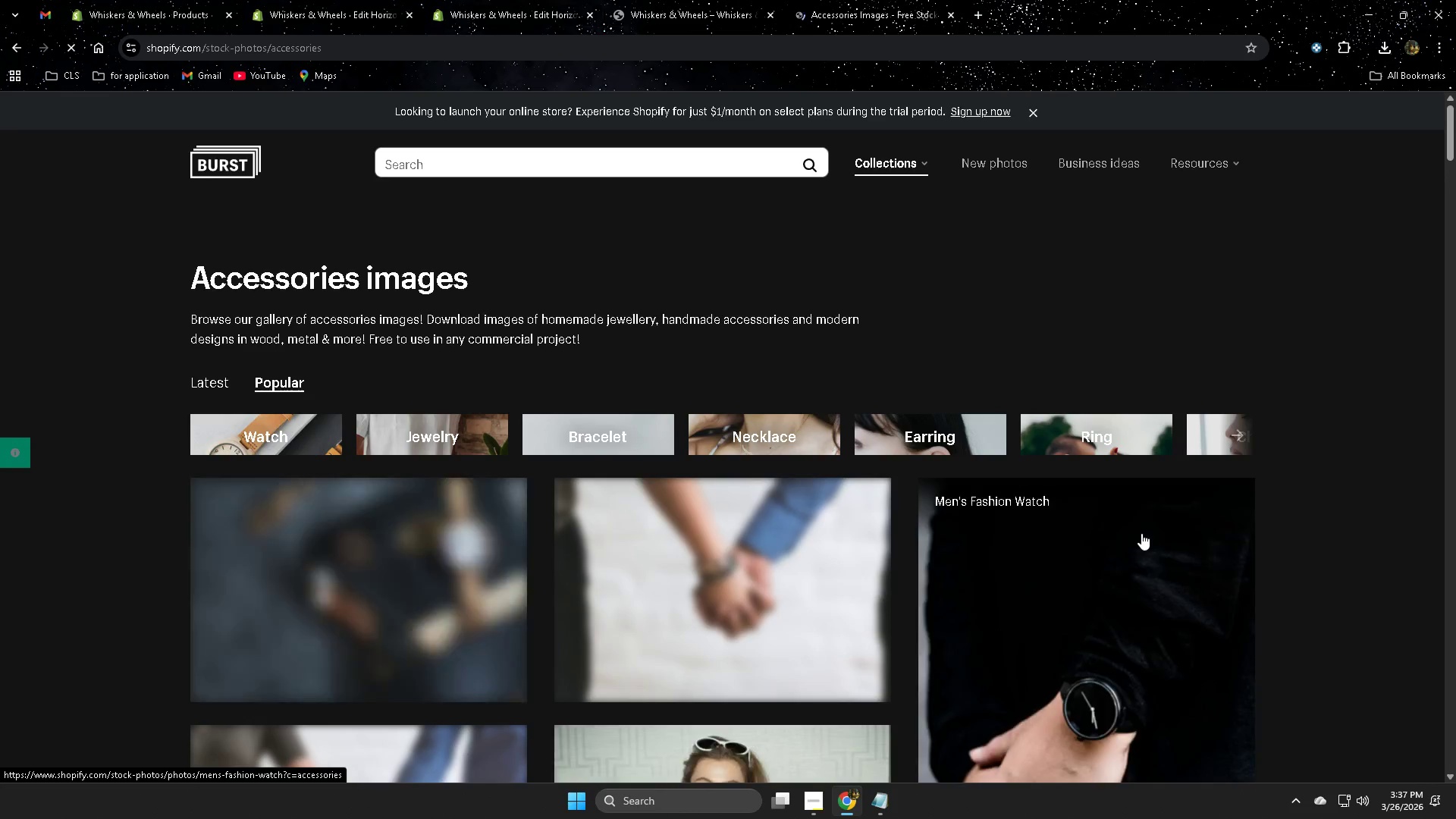 
scroll: coordinate [1141, 533], scroll_direction: none, amount: 0.0
 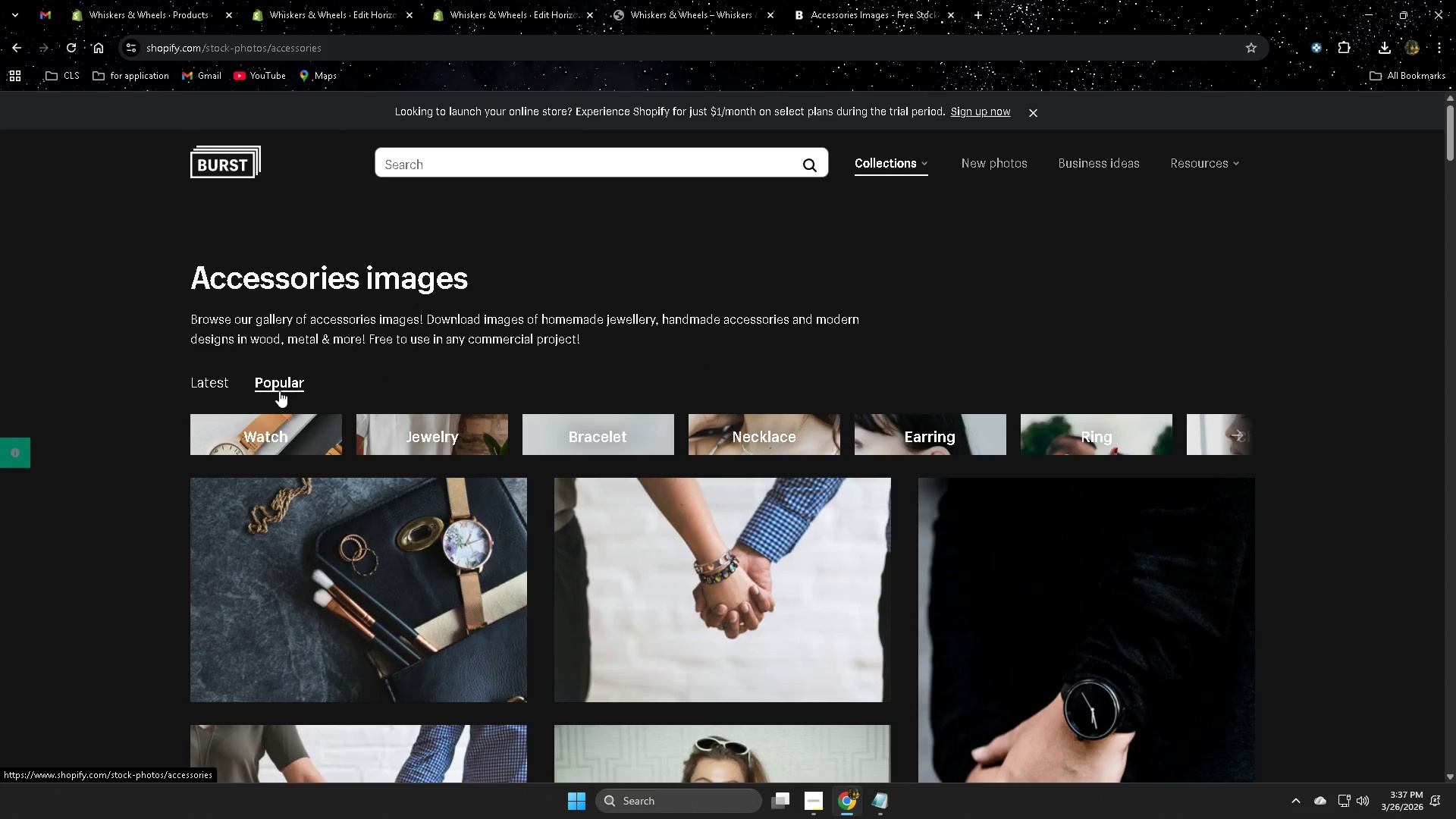 
left_click([208, 384])
 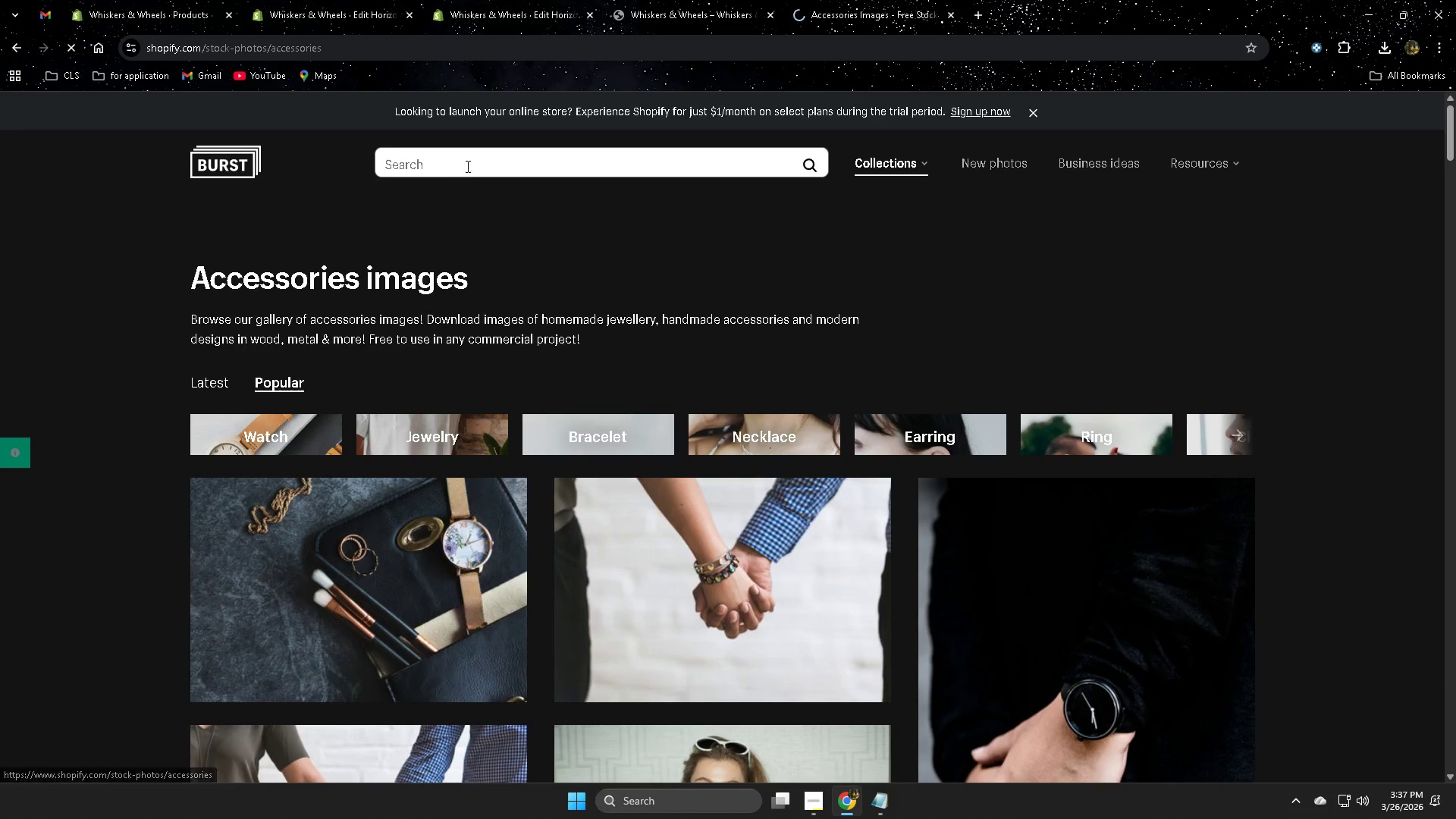 
left_click([468, 165])
 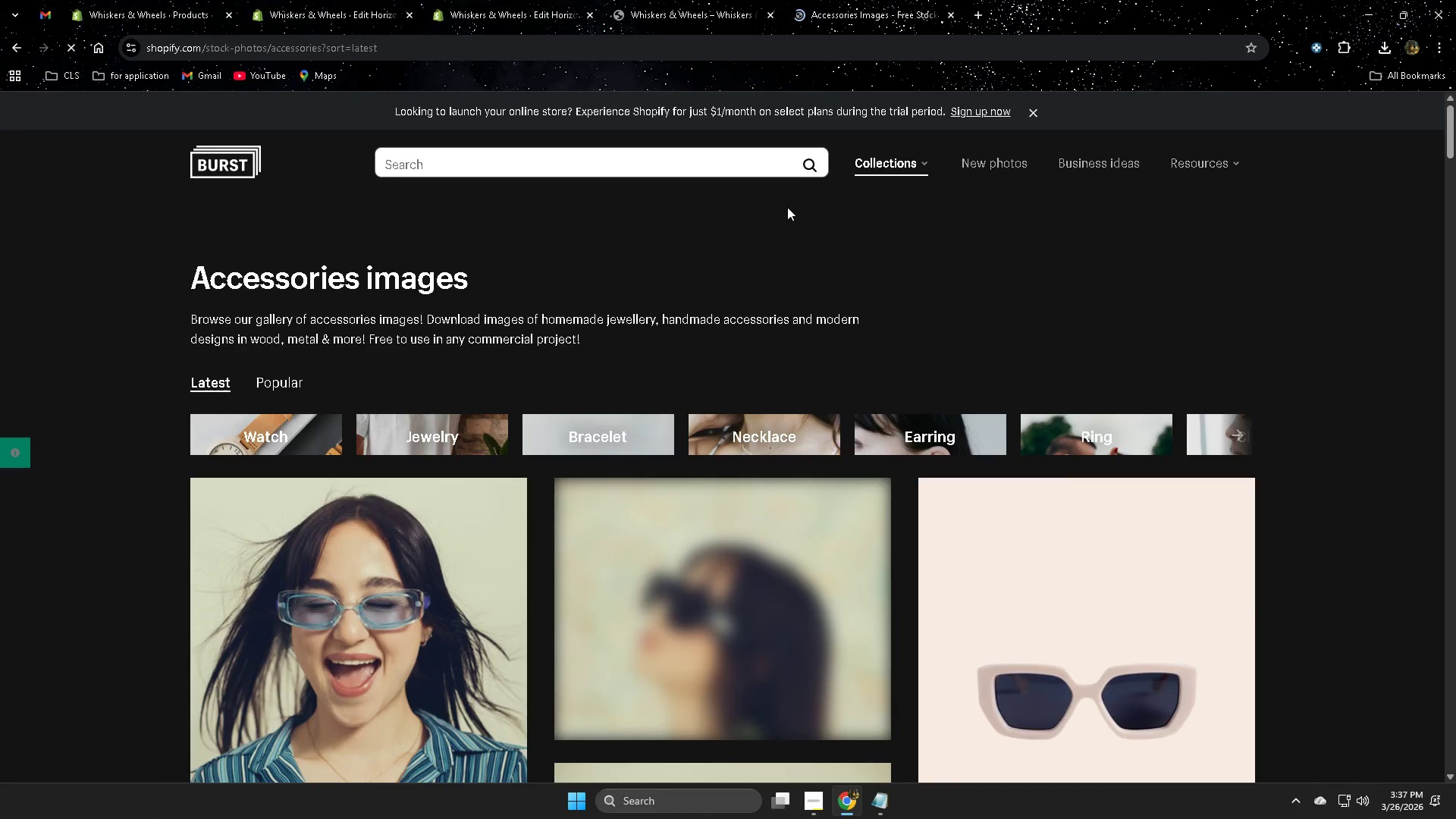 
key(G)
 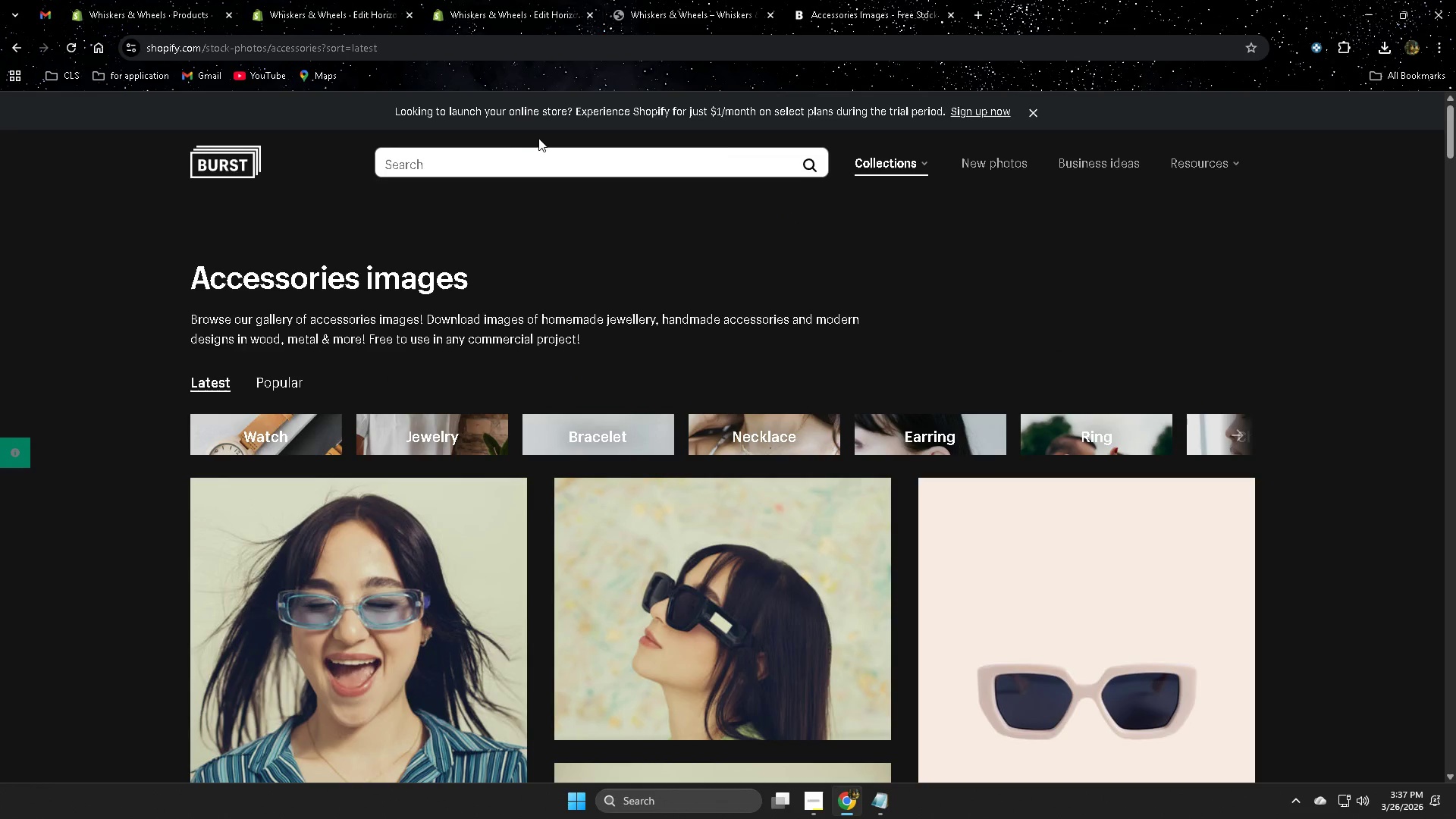 
left_click([507, 168])
 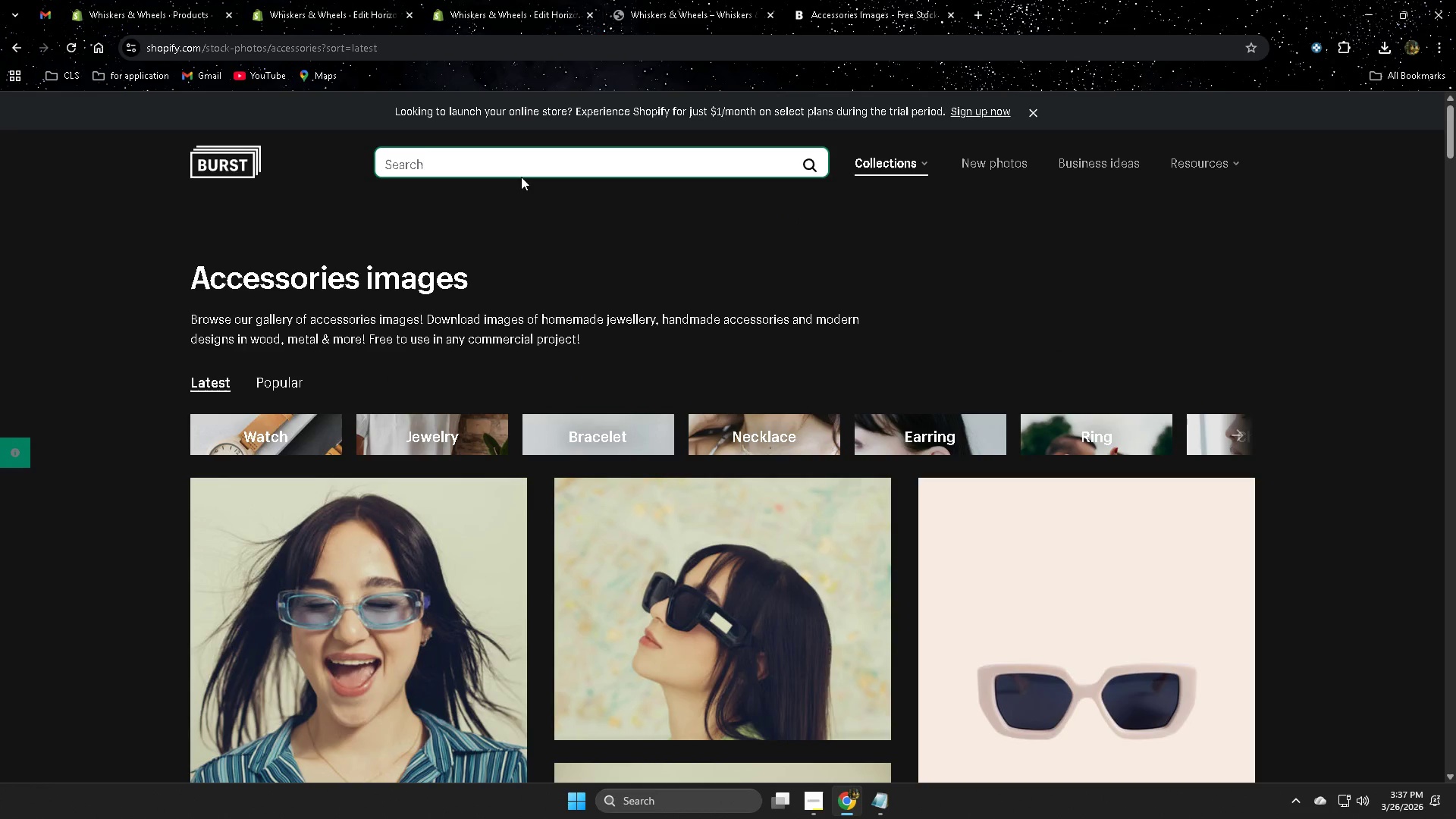 
type(gmaing)
key(Backspace)
key(Backspace)
key(Backspace)
key(Backspace)
key(Backspace)
type(aming)
 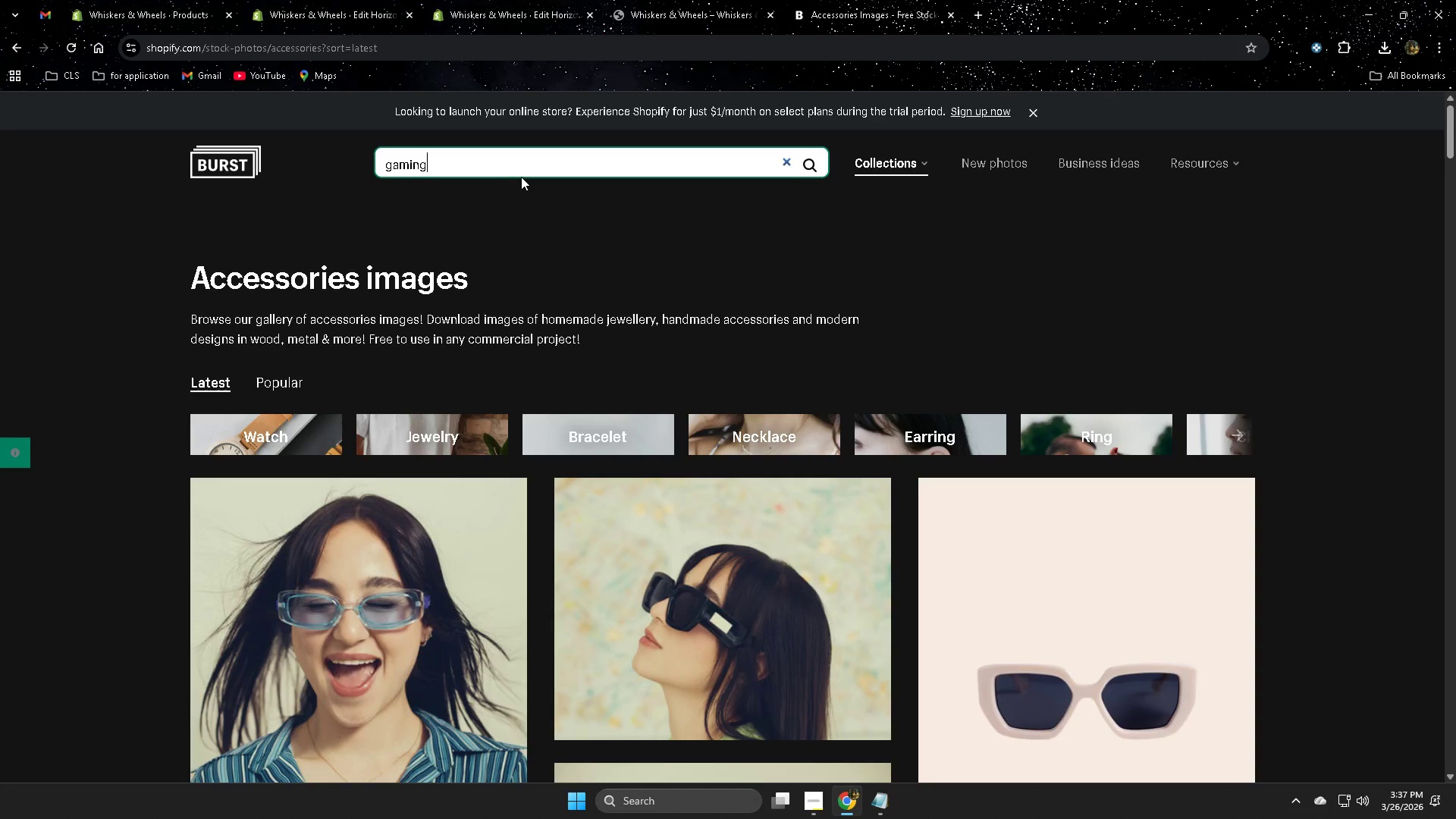 
key(Enter)
 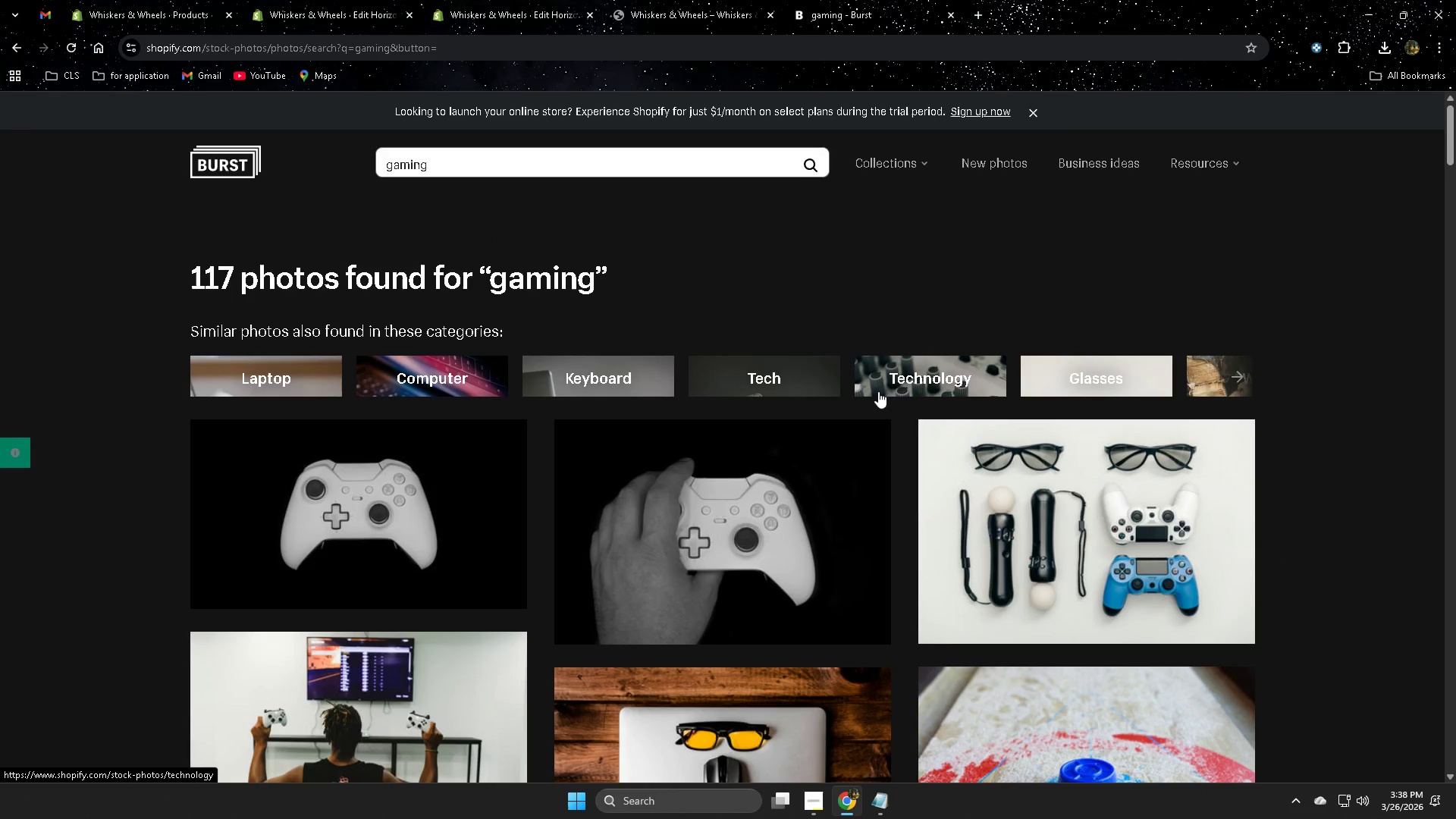 
wait(5.2)
 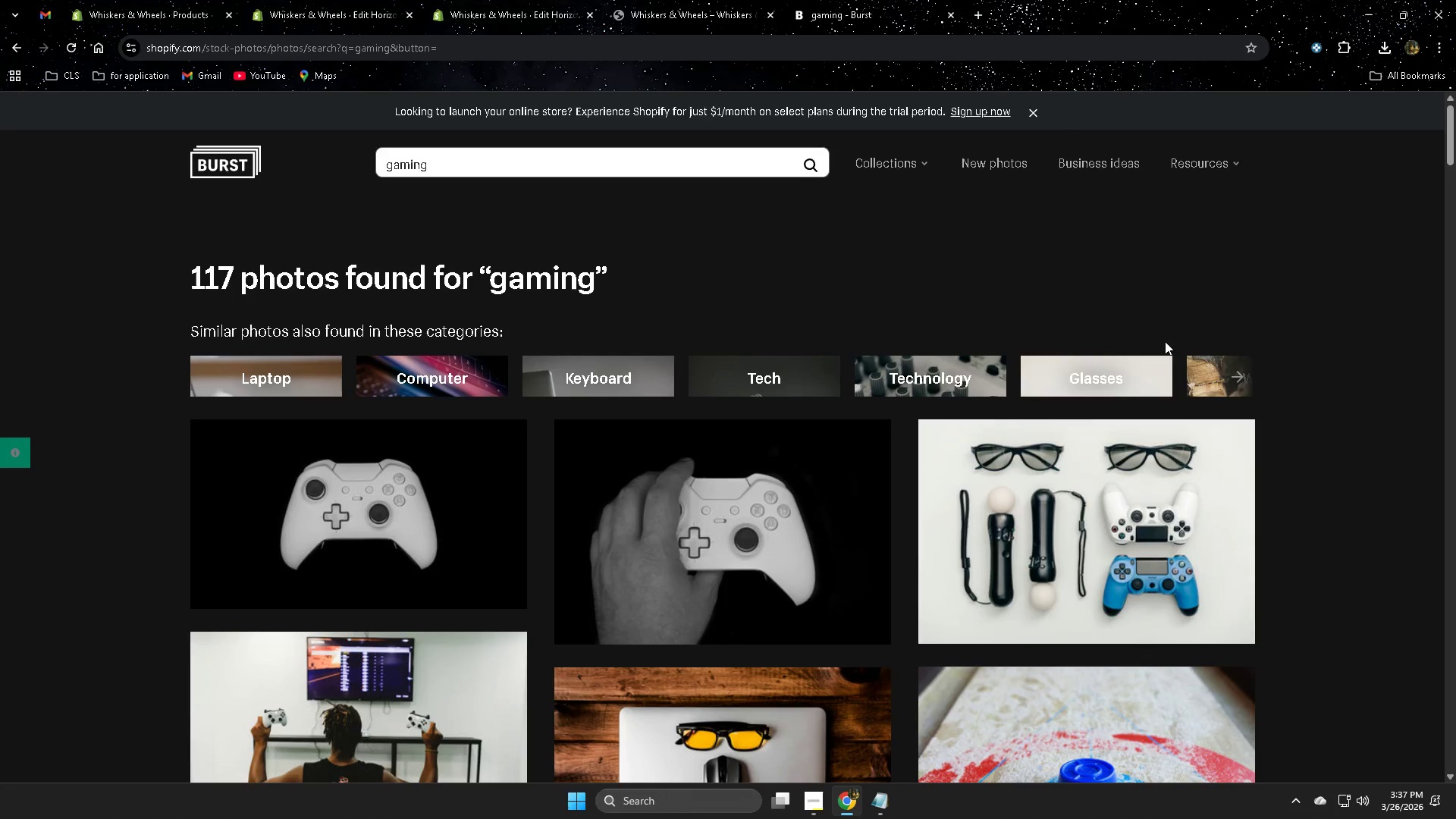 
left_click([926, 380])
 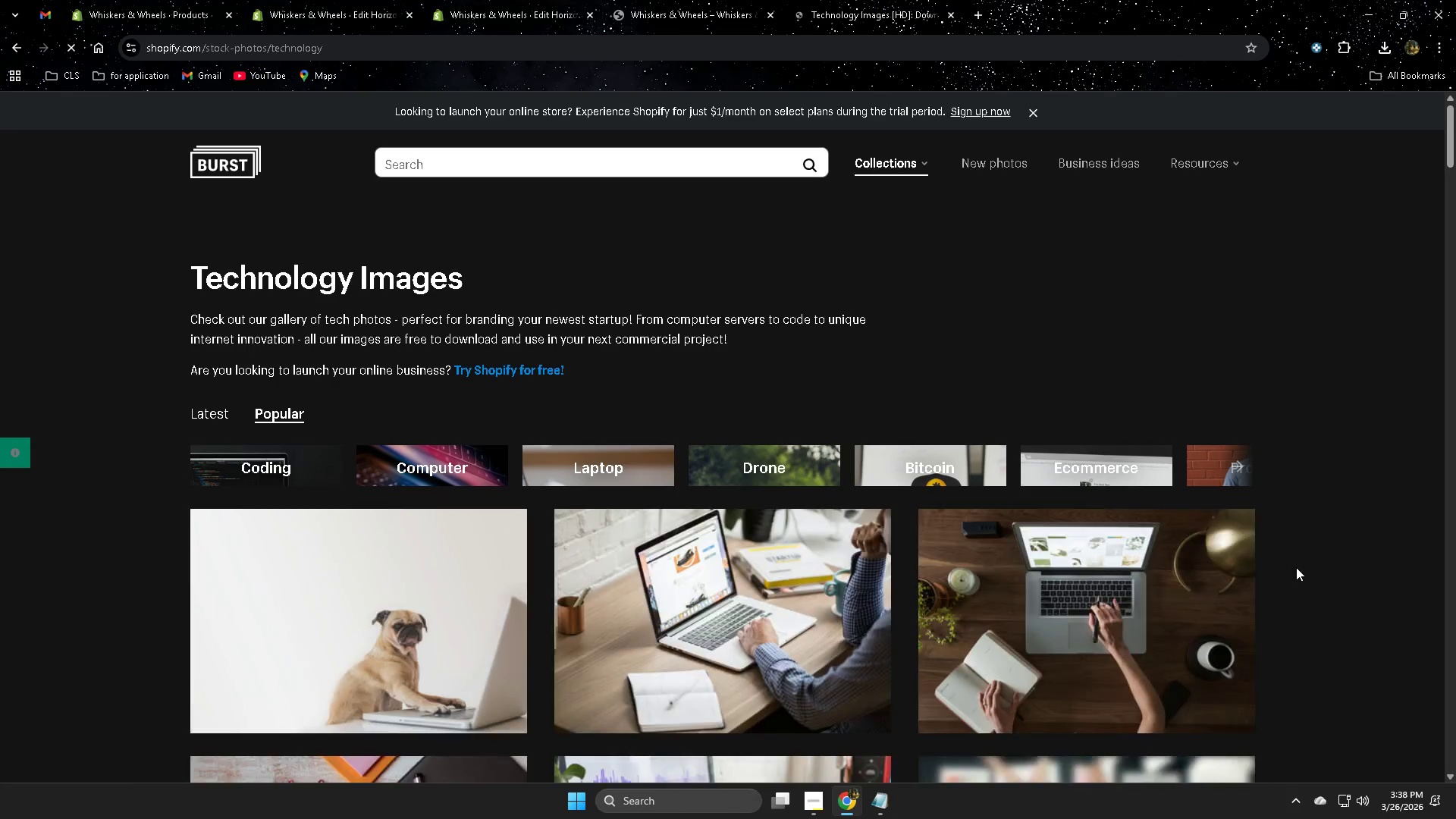 
scroll: coordinate [1296, 567], scroll_direction: down, amount: 8.0
 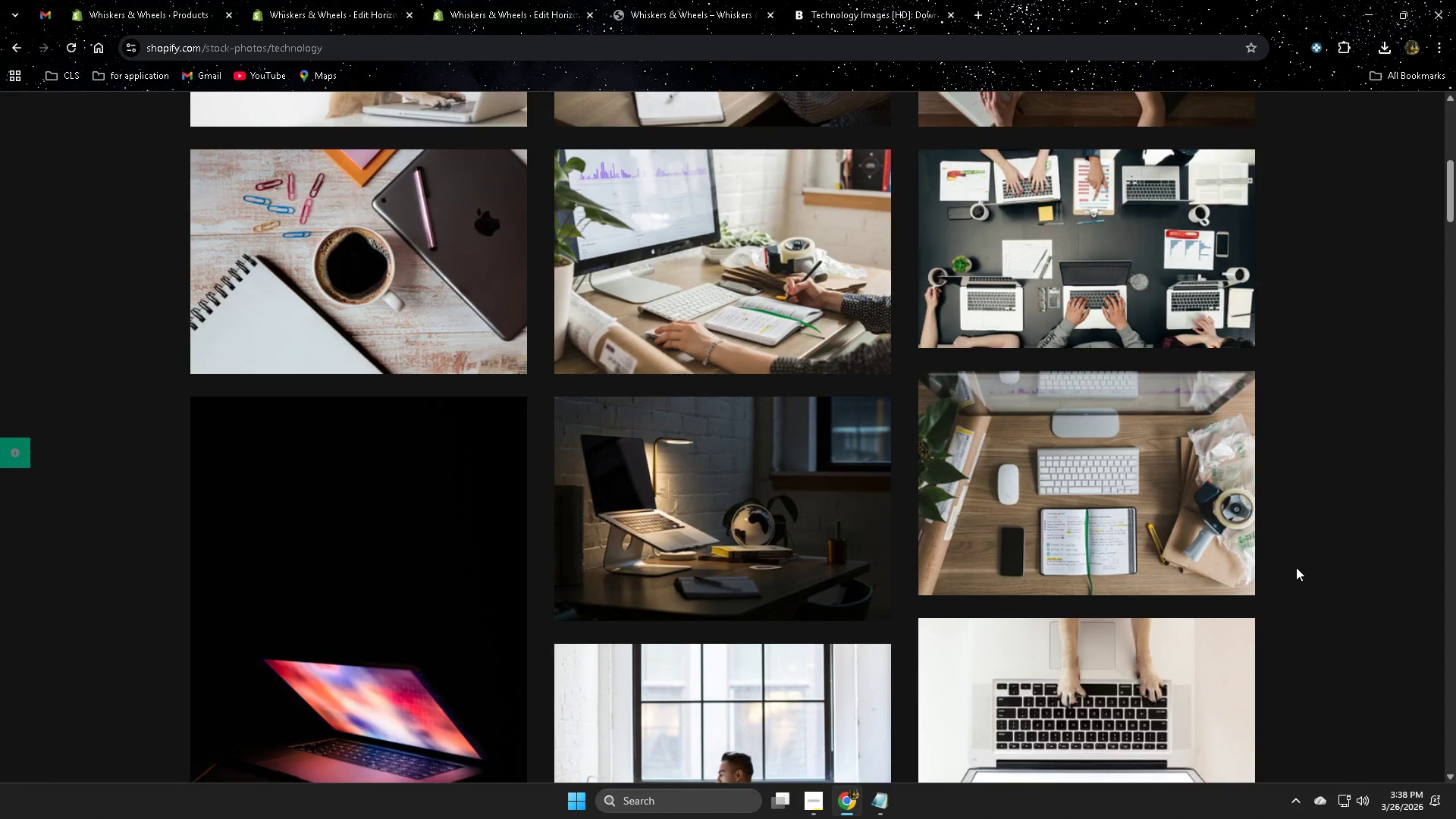 
scroll: coordinate [1287, 565], scroll_direction: up, amount: 8.0
 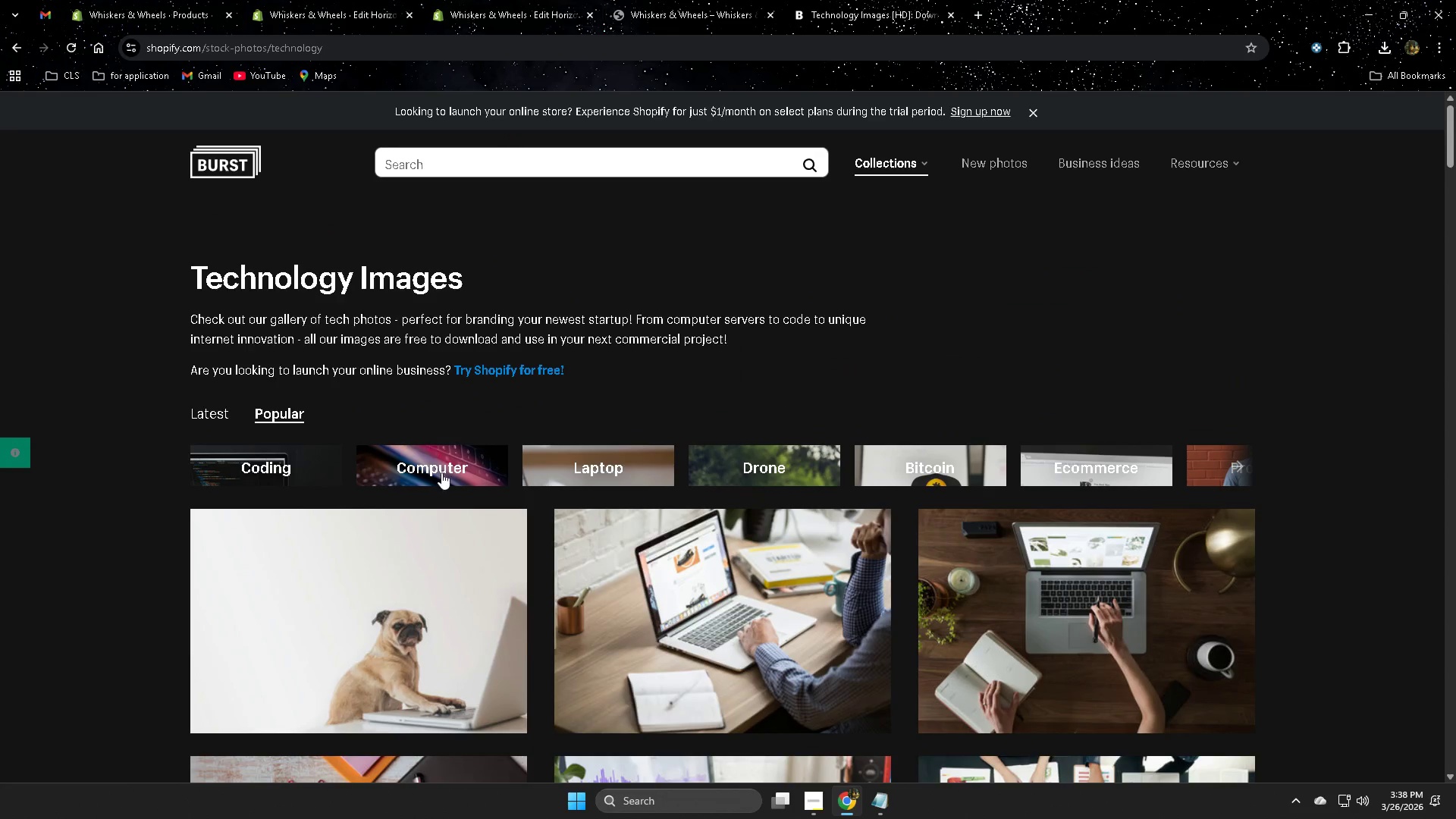 
left_click([445, 469])
 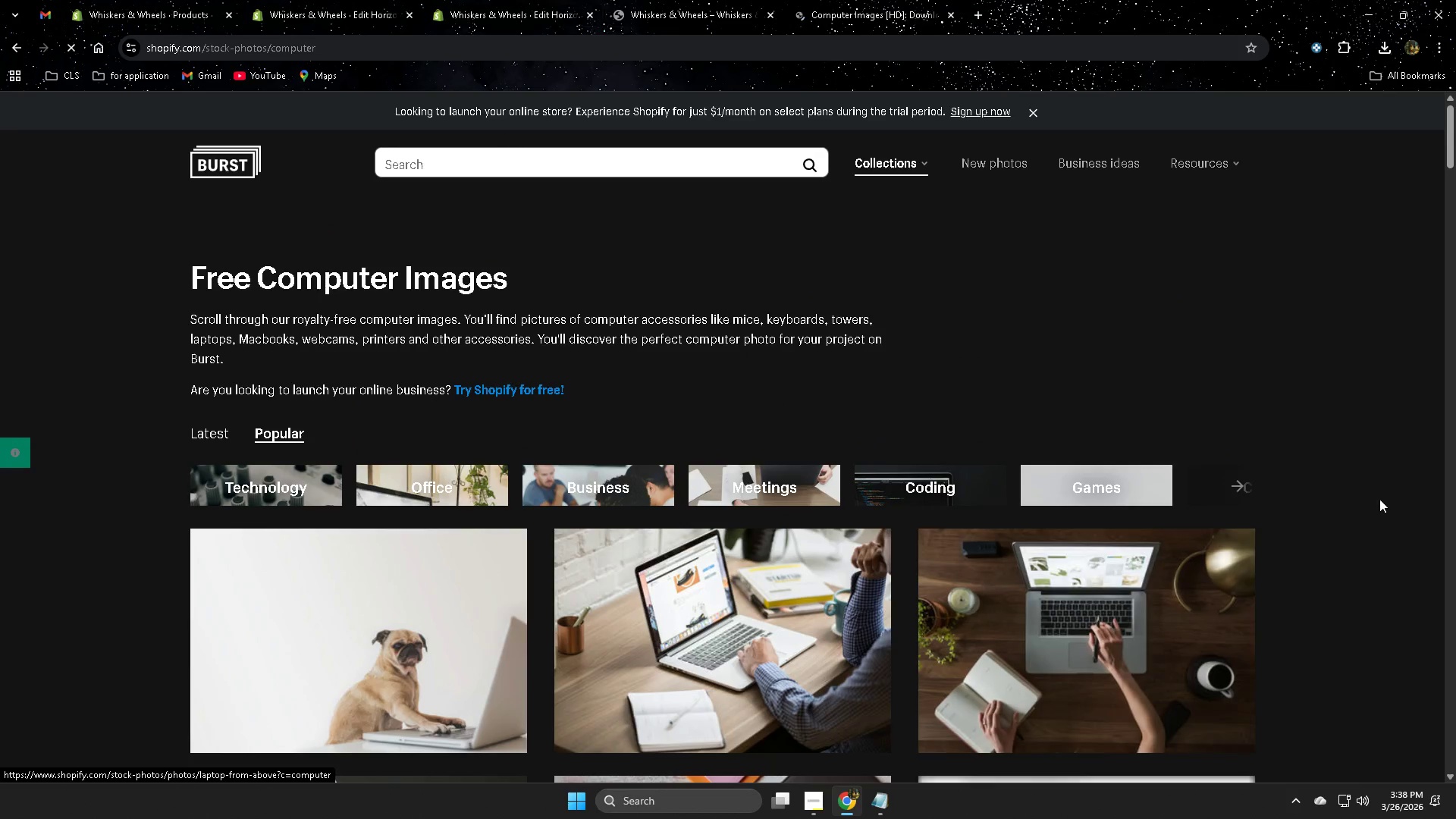 
scroll: coordinate [1411, 511], scroll_direction: down, amount: 33.0
 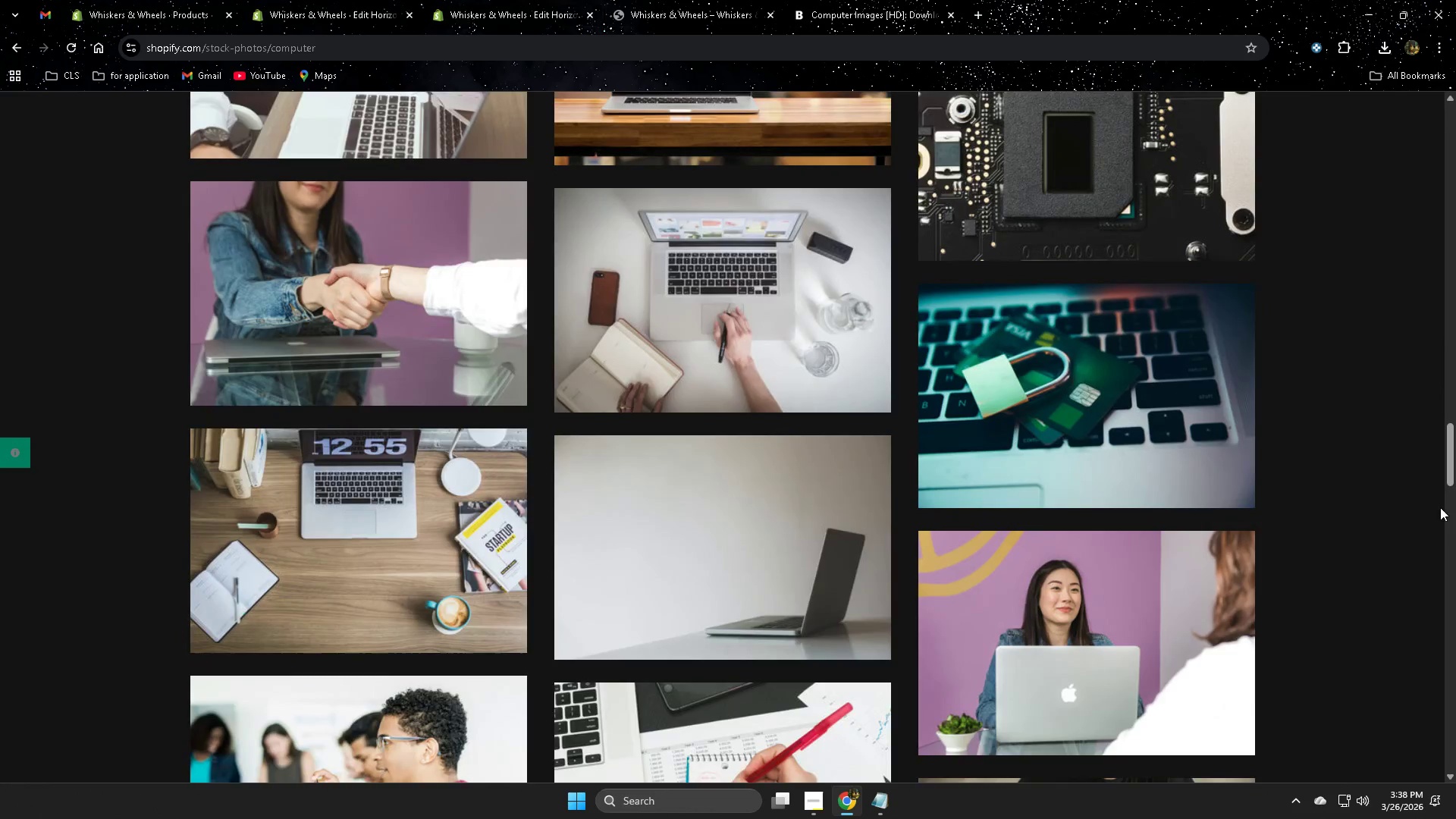 
scroll: coordinate [1434, 488], scroll_direction: up, amount: 3.0
 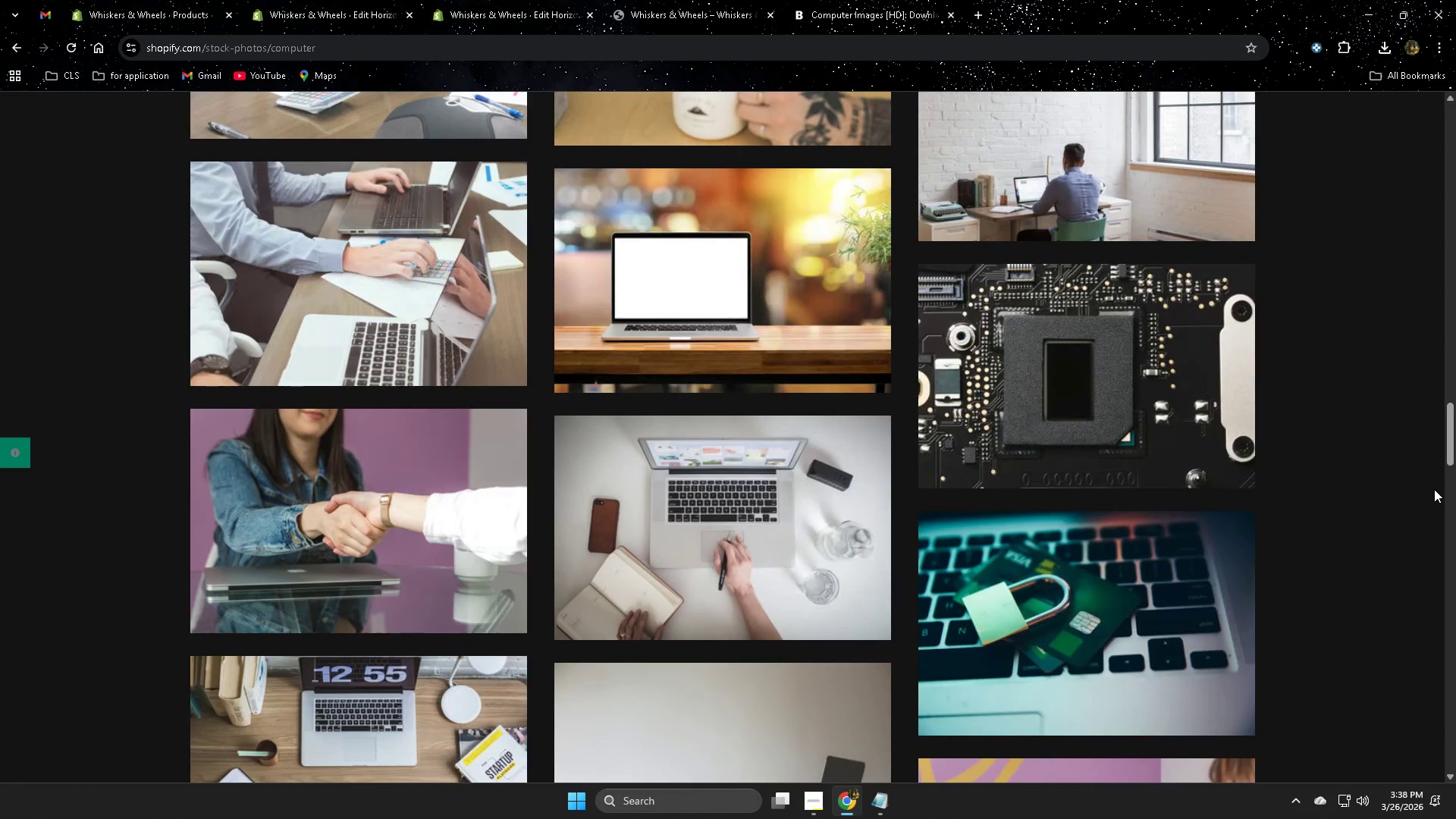 
scroll: coordinate [1437, 488], scroll_direction: down, amount: 14.0
 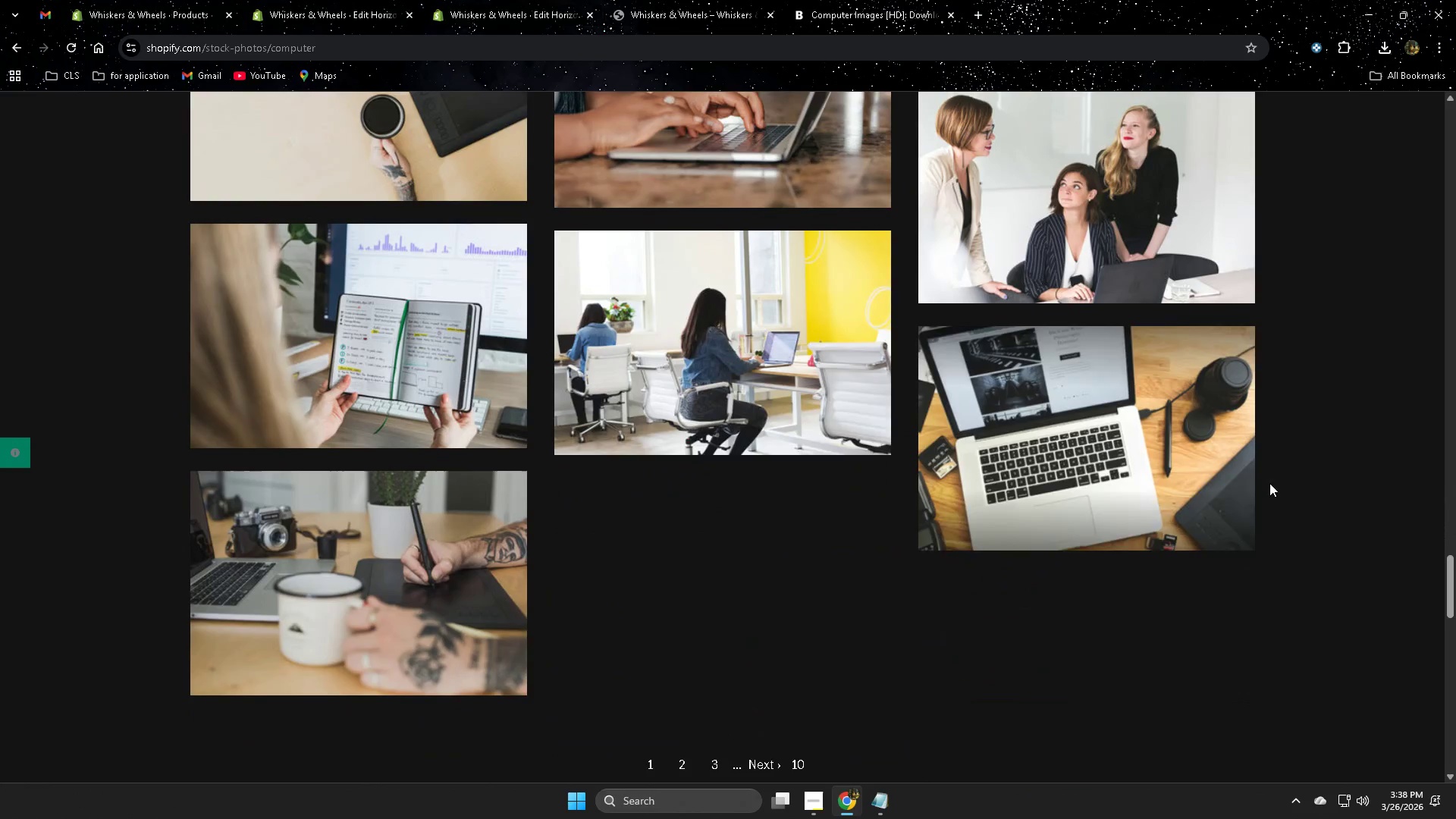 
left_click([679, 767])
 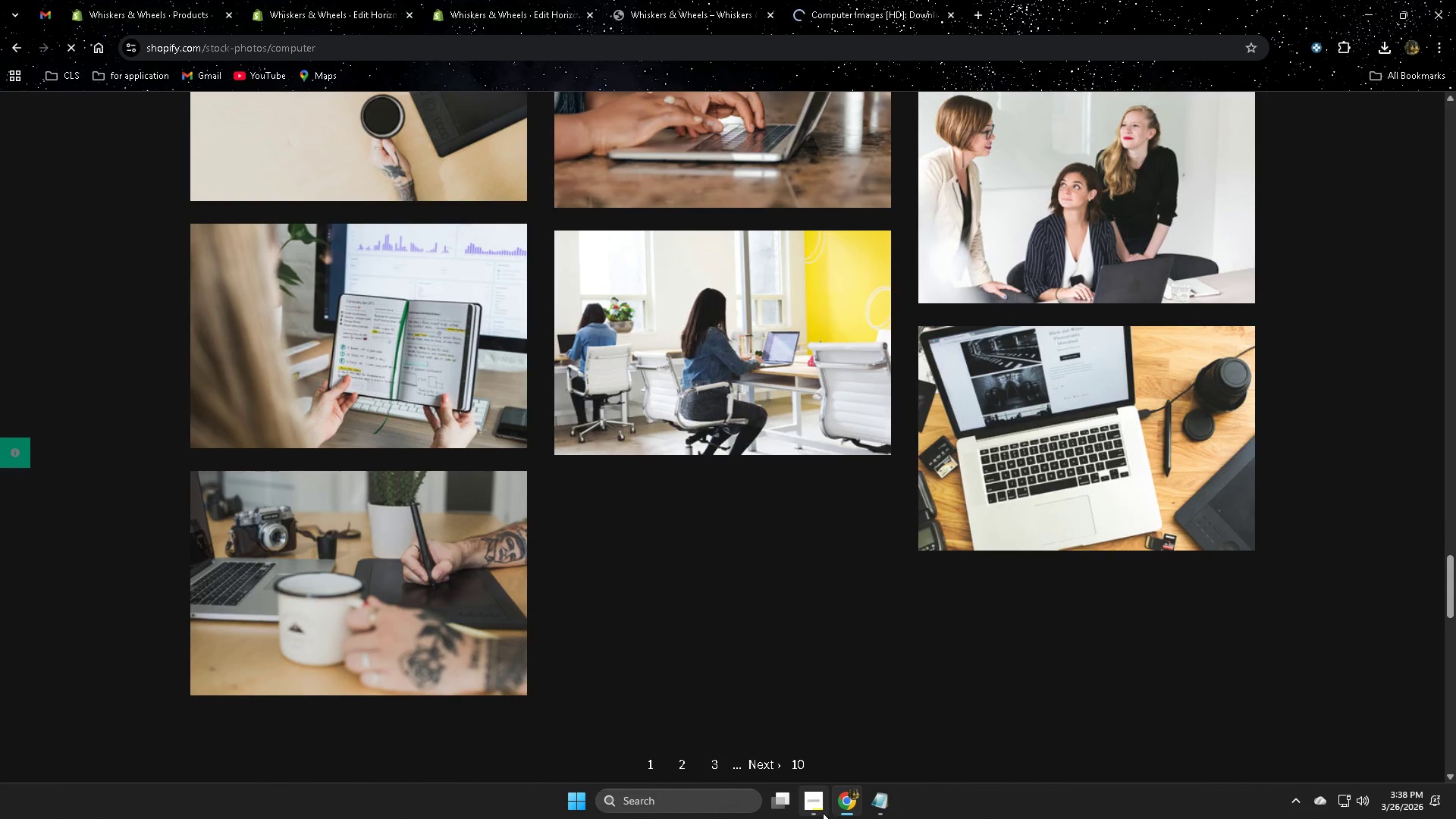 
left_click([823, 812])